 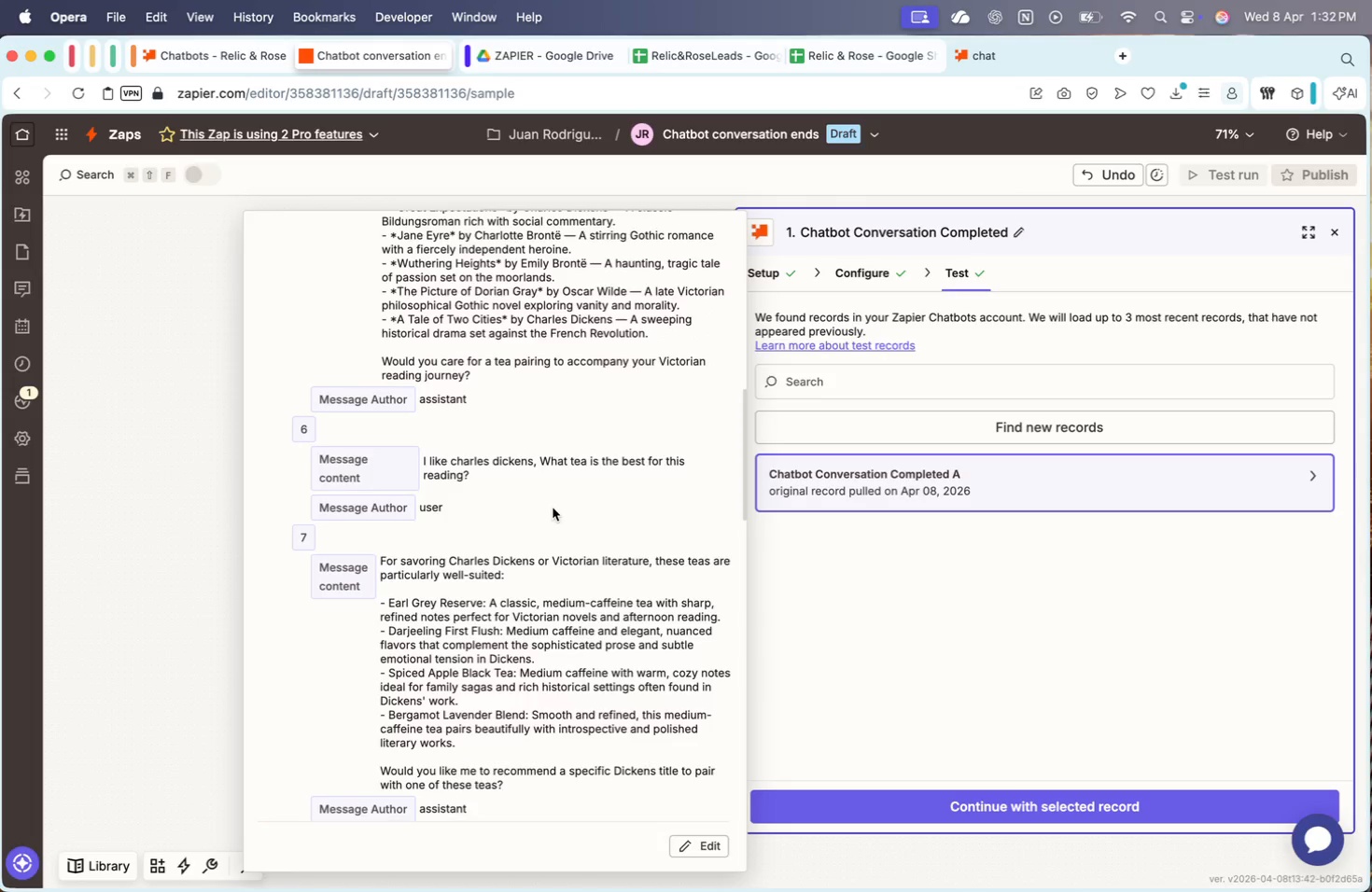 
scroll: coordinate [553, 508], scroll_direction: down, amount: 133.0
 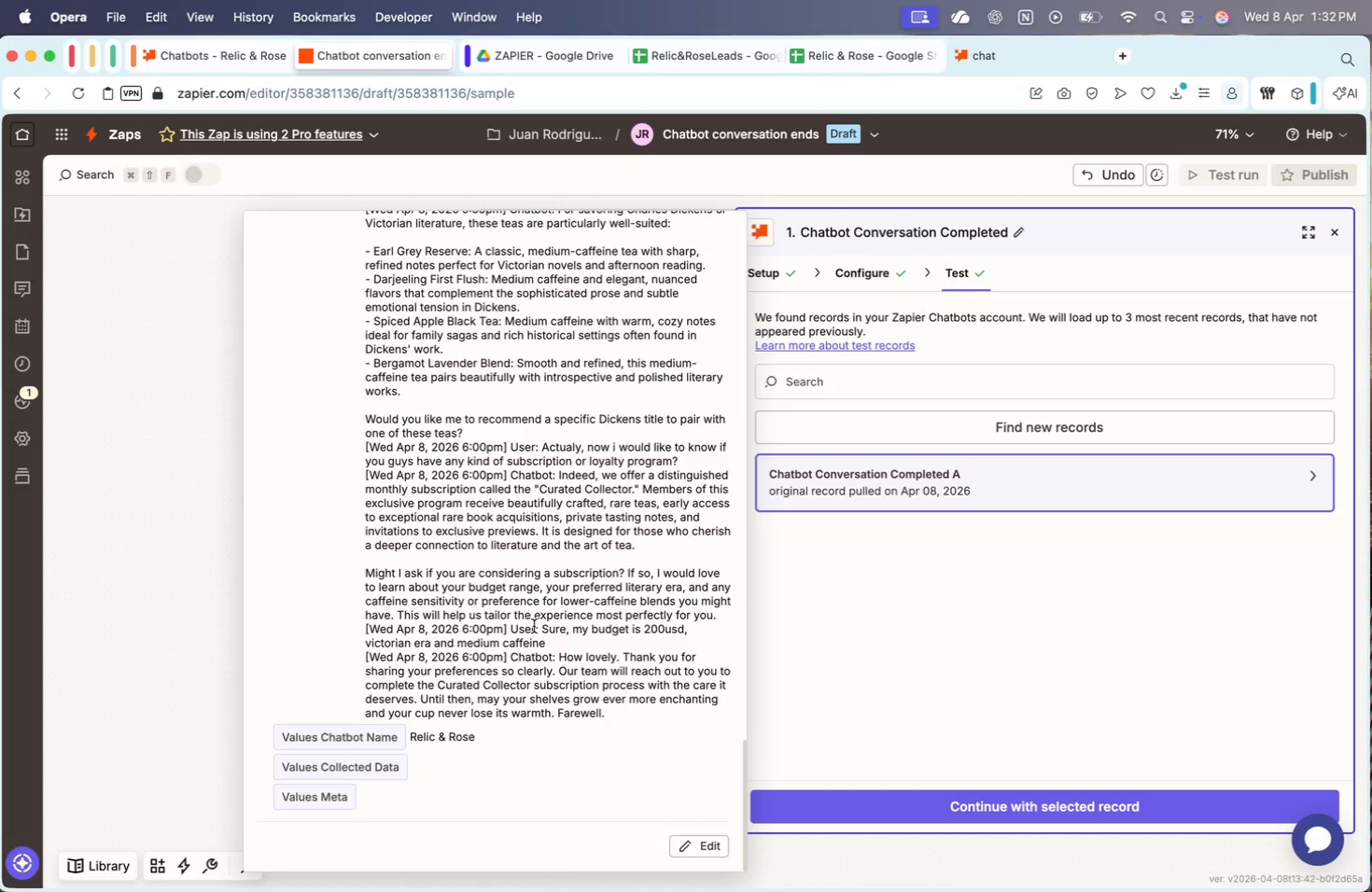 
left_click([119, 432])
 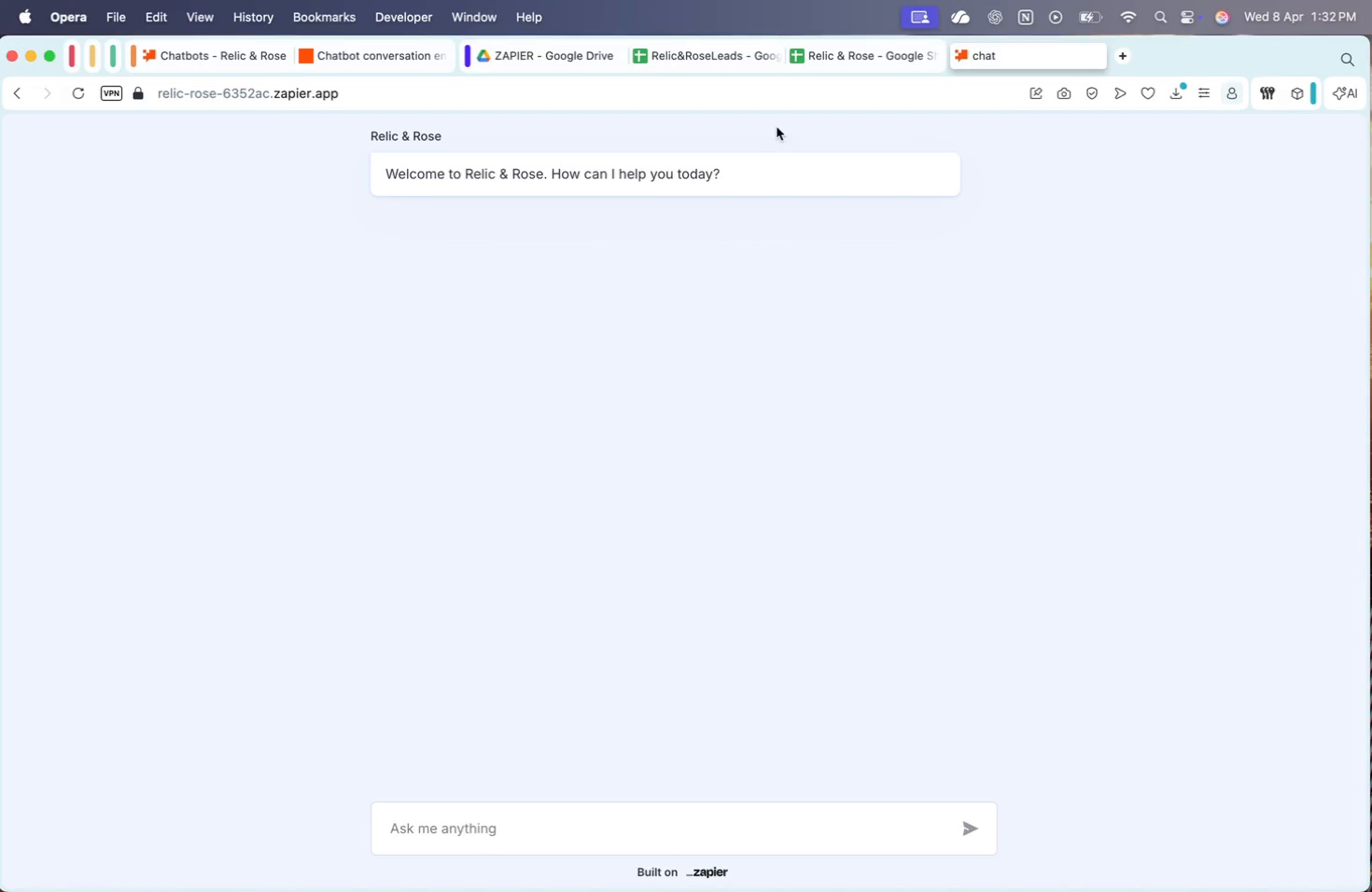 
scroll: coordinate [534, 626], scroll_direction: up, amount: 481.0
 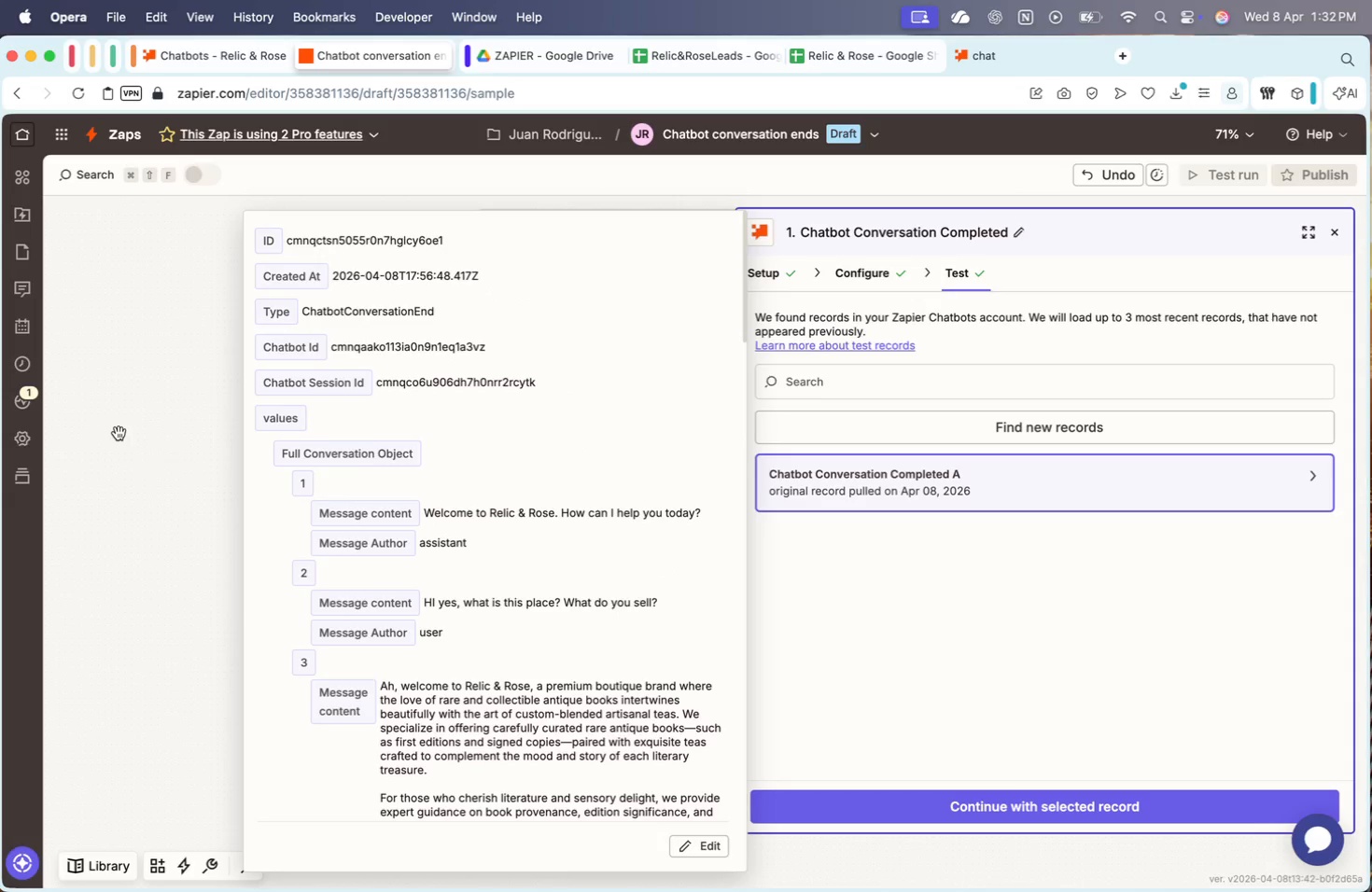 
left_click([373, 62])
 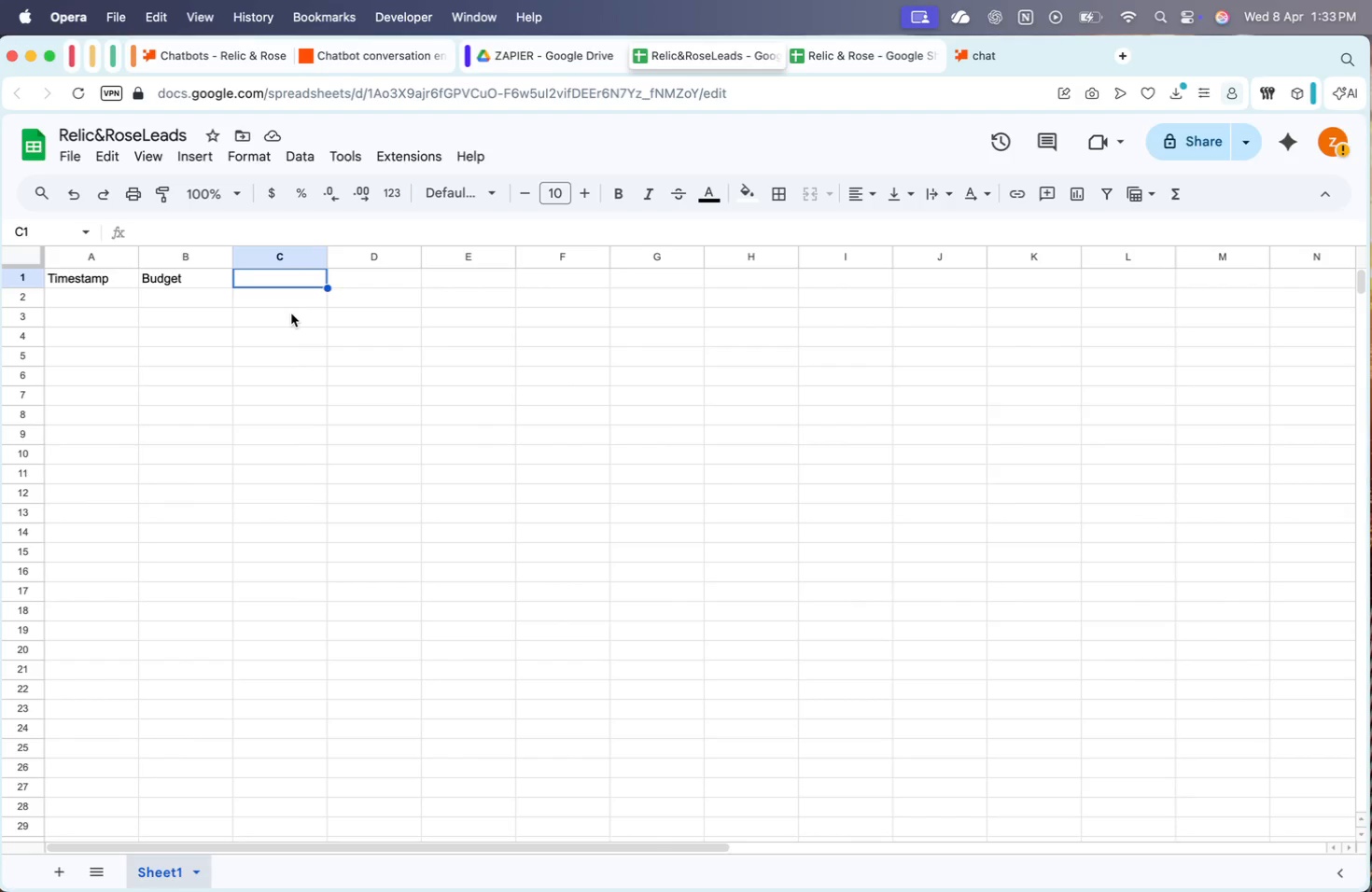 
wait(77.98)
 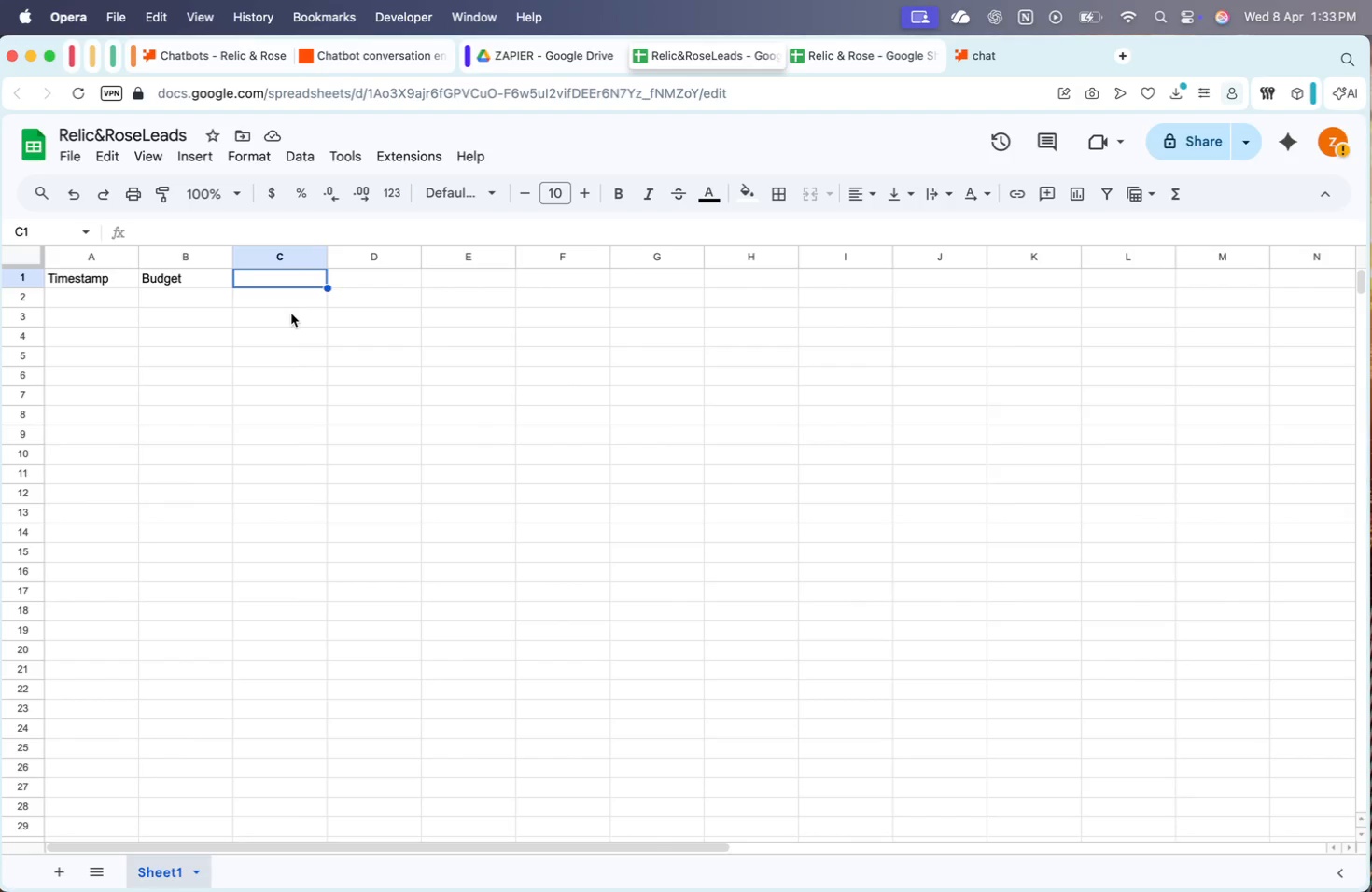 
type(C)
key(Backspace)
type(preferred era)
 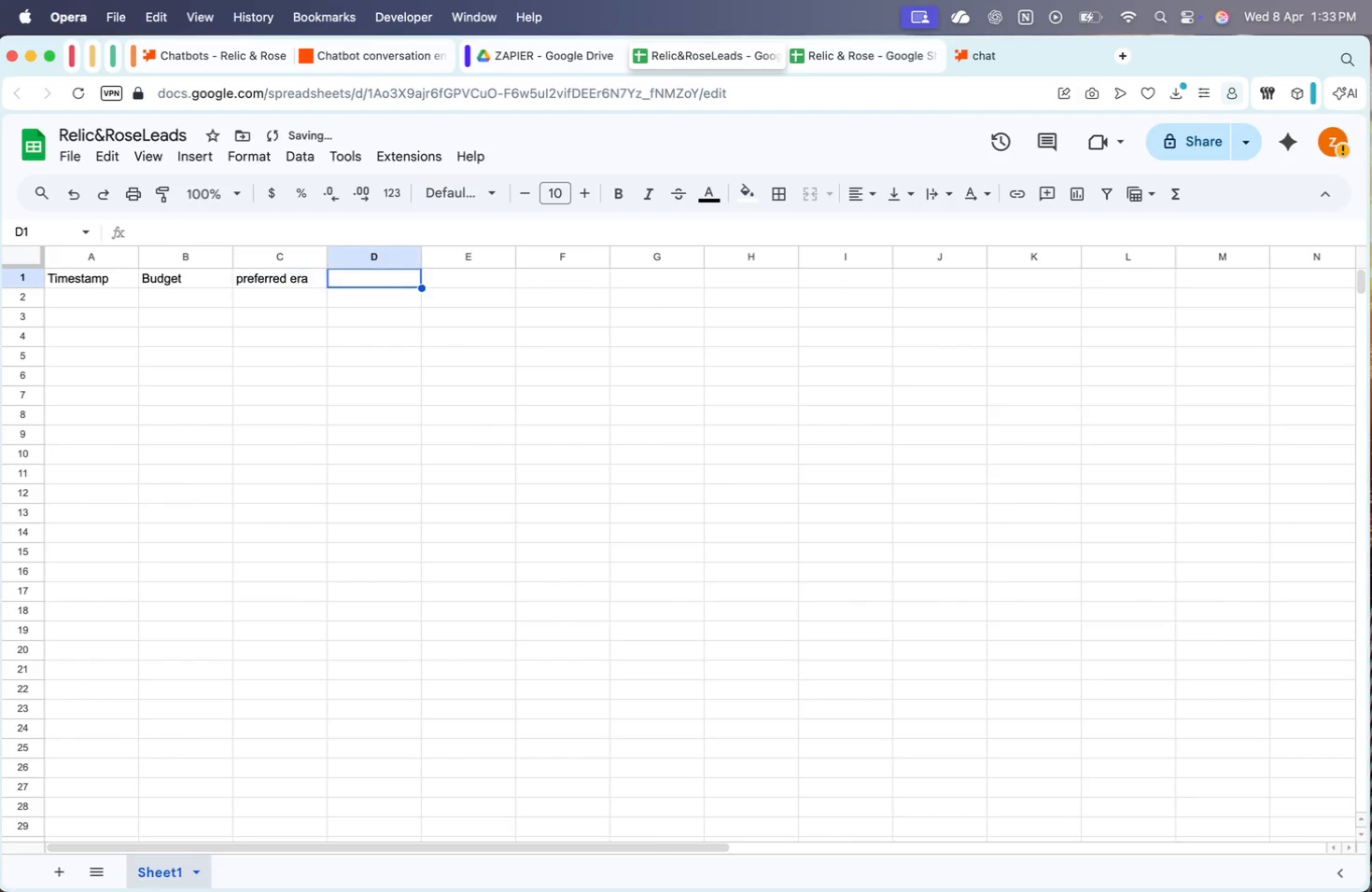 
key(ArrowRight)
 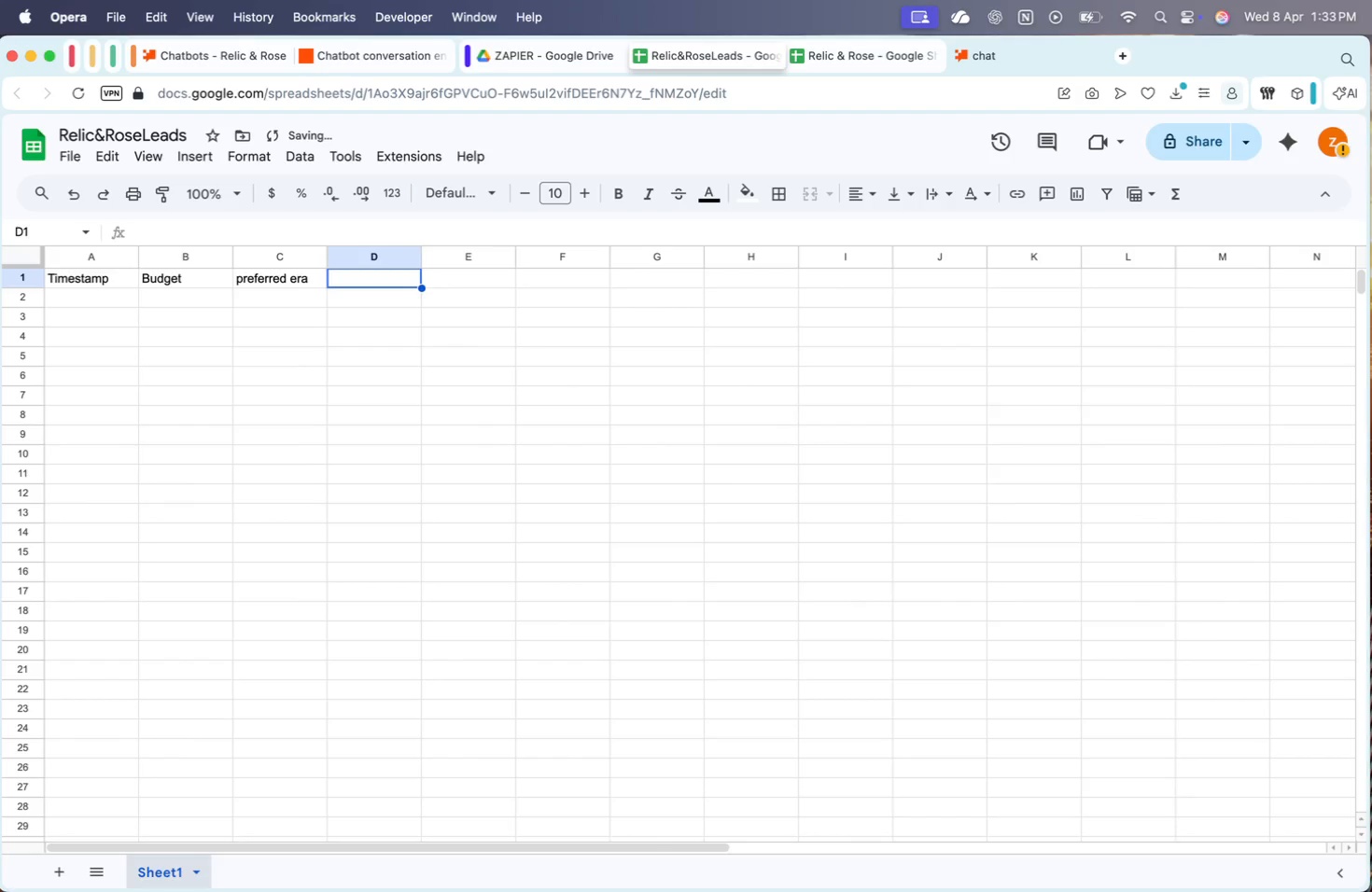 
type(Cafeeine )
key(Backspace)
key(Backspace)
key(Backspace)
key(Backspace)
key(Backspace)
type(ine prePrefered e)
key(Backspace)
type(Cafe)
key(Backspace)
type(feine)
 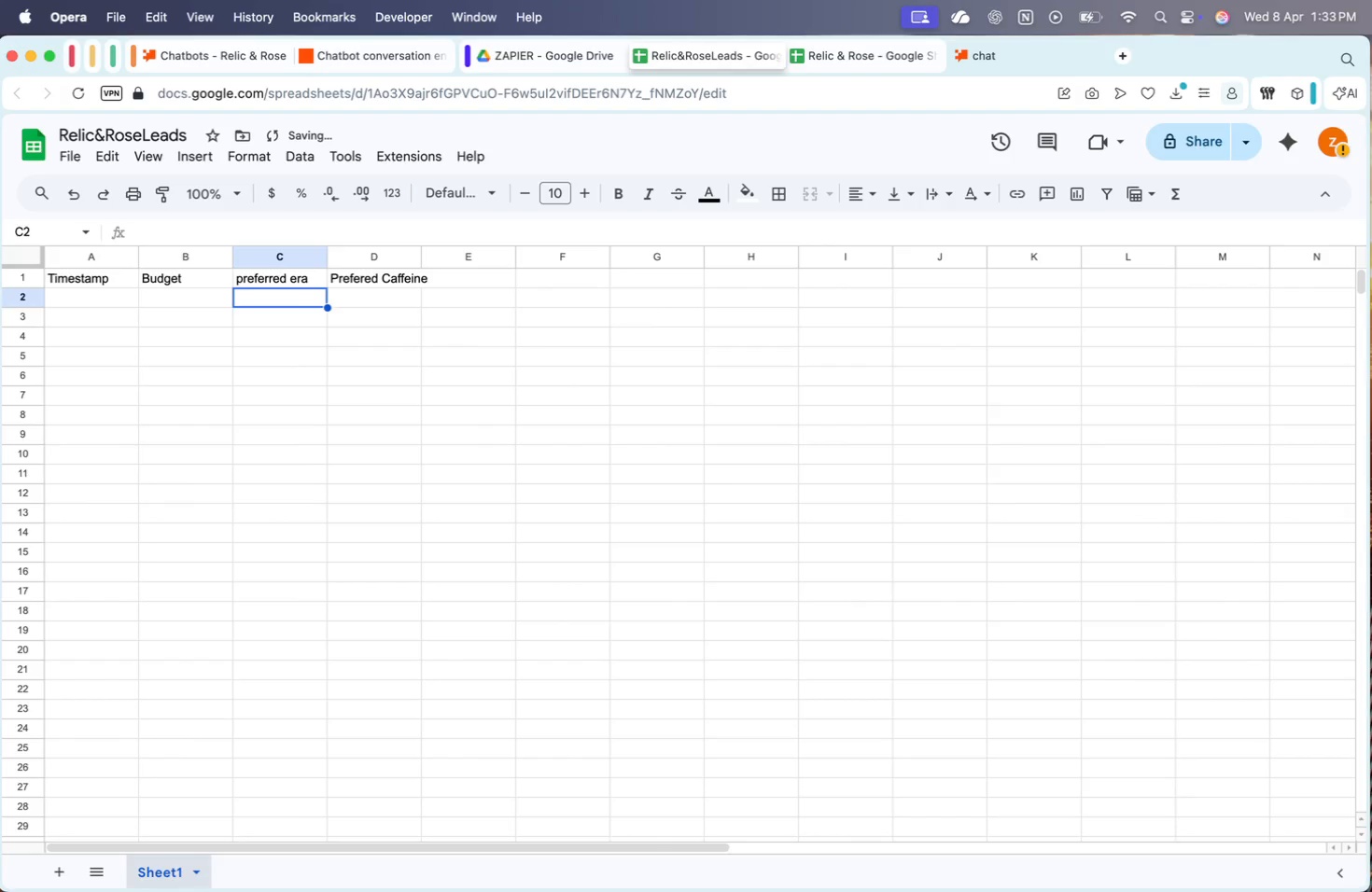 
key(Enter)
 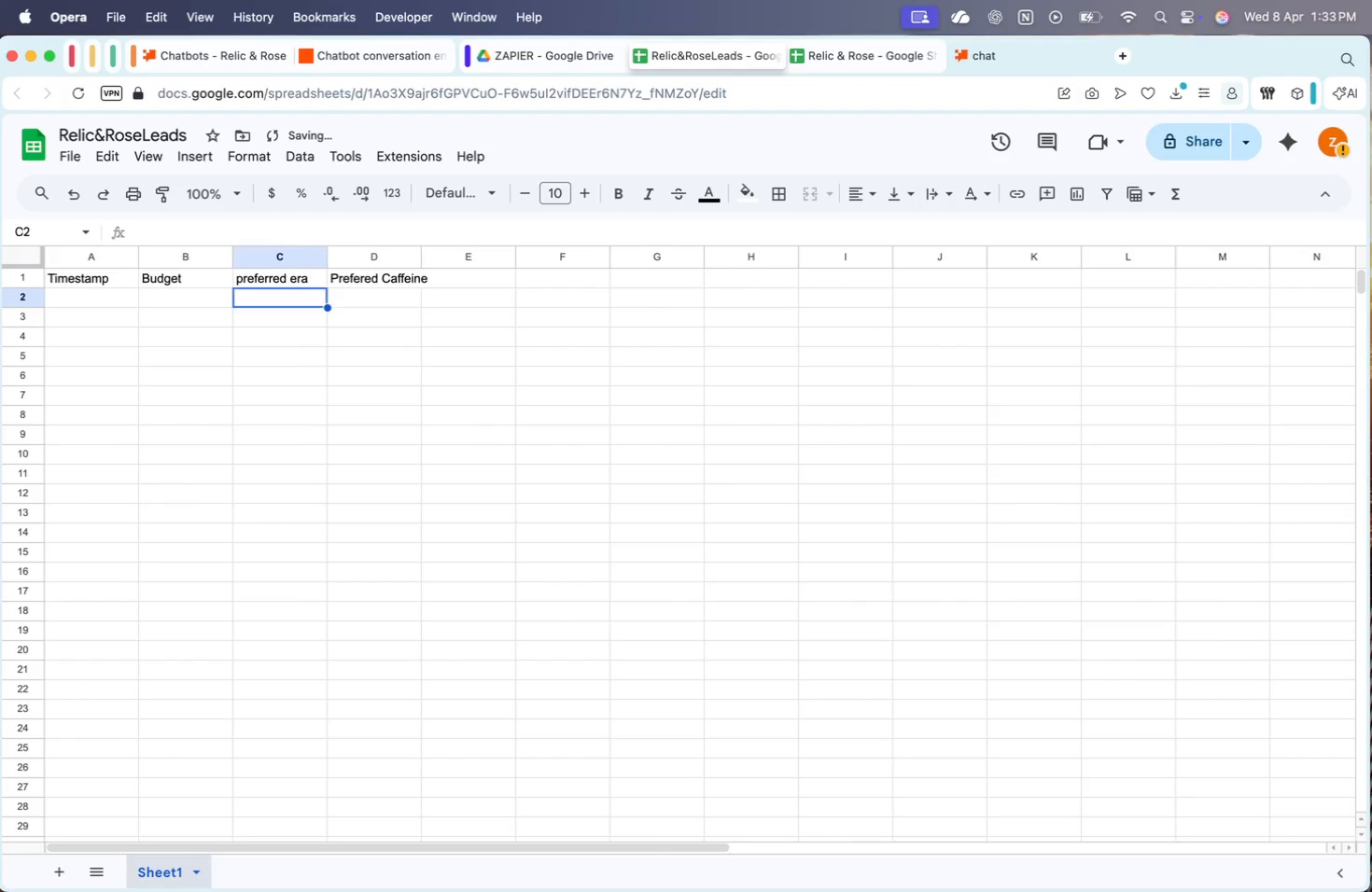 
key(ArrowLeft)
 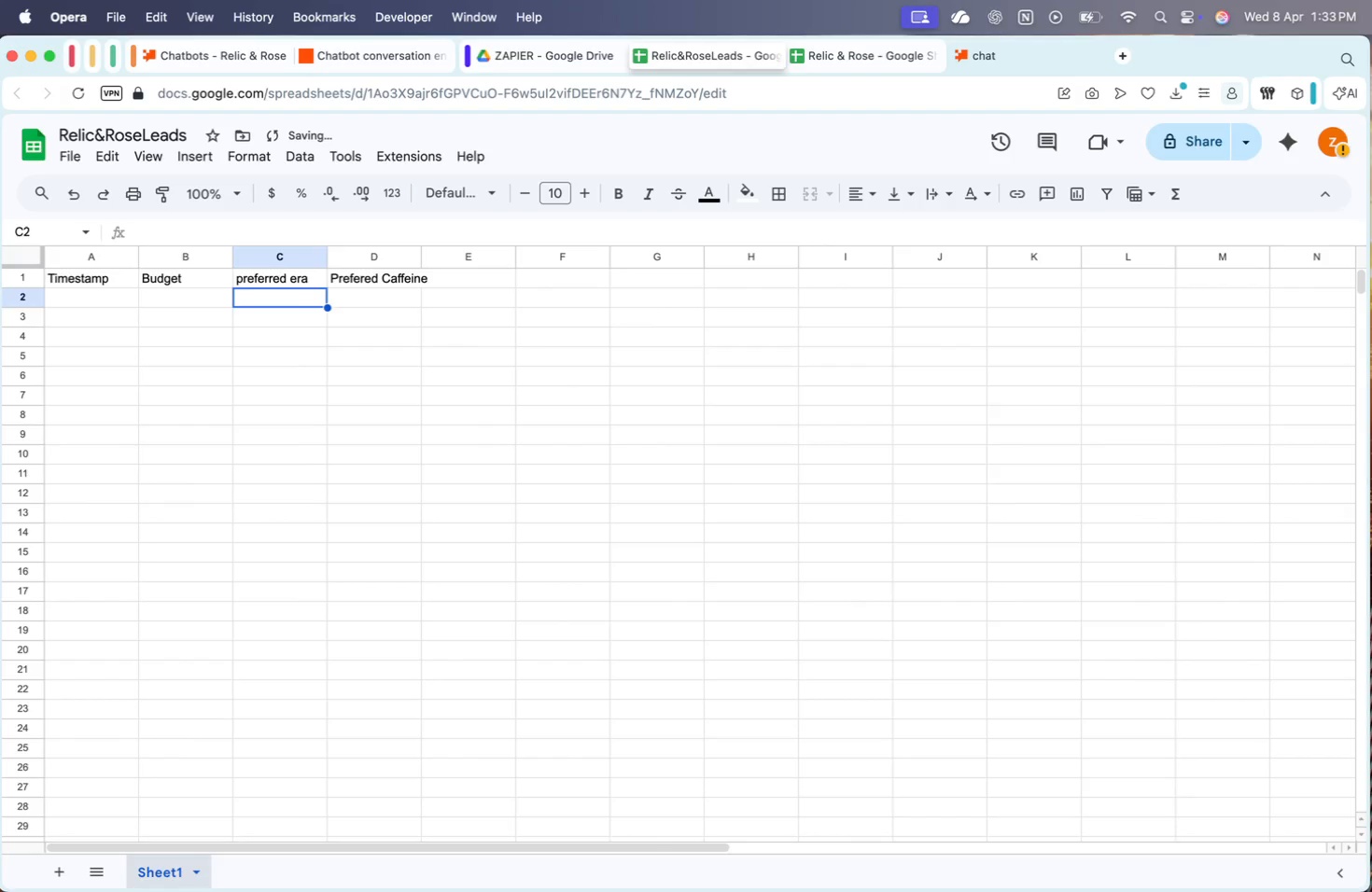 
key(Alt+AltRight)
 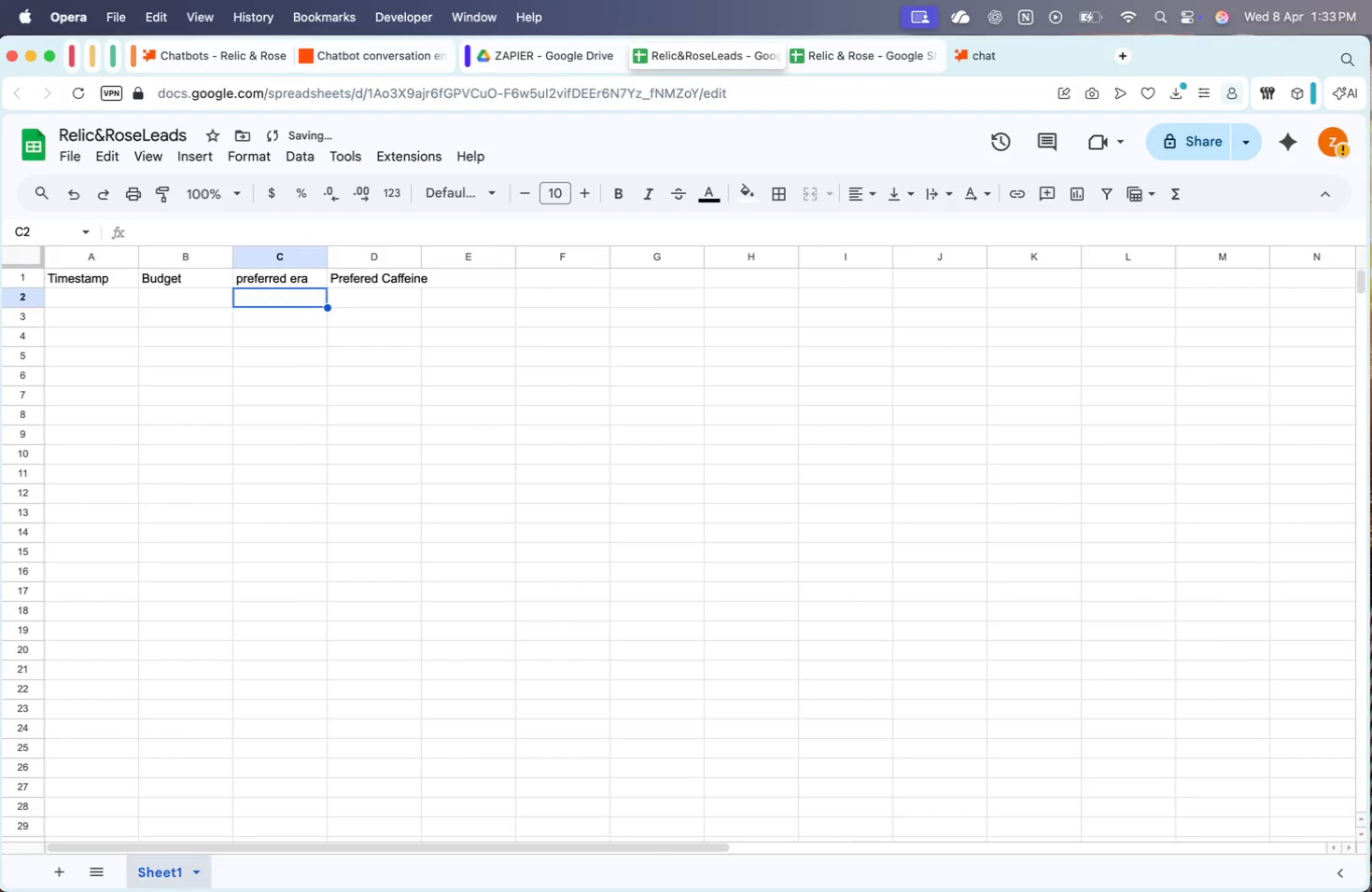 
key(Alt+AltRight)
 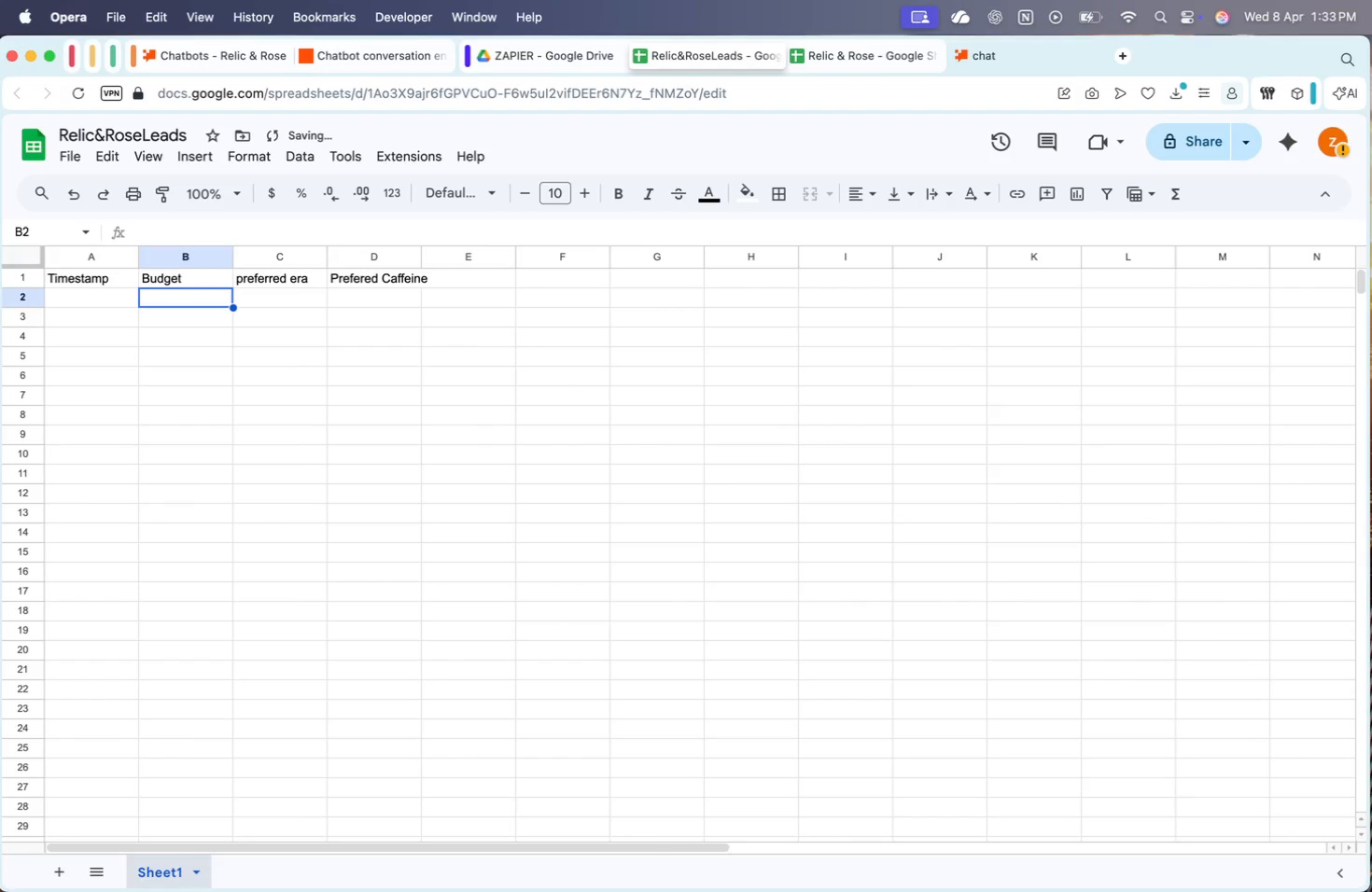 
key(ArrowLeft)
 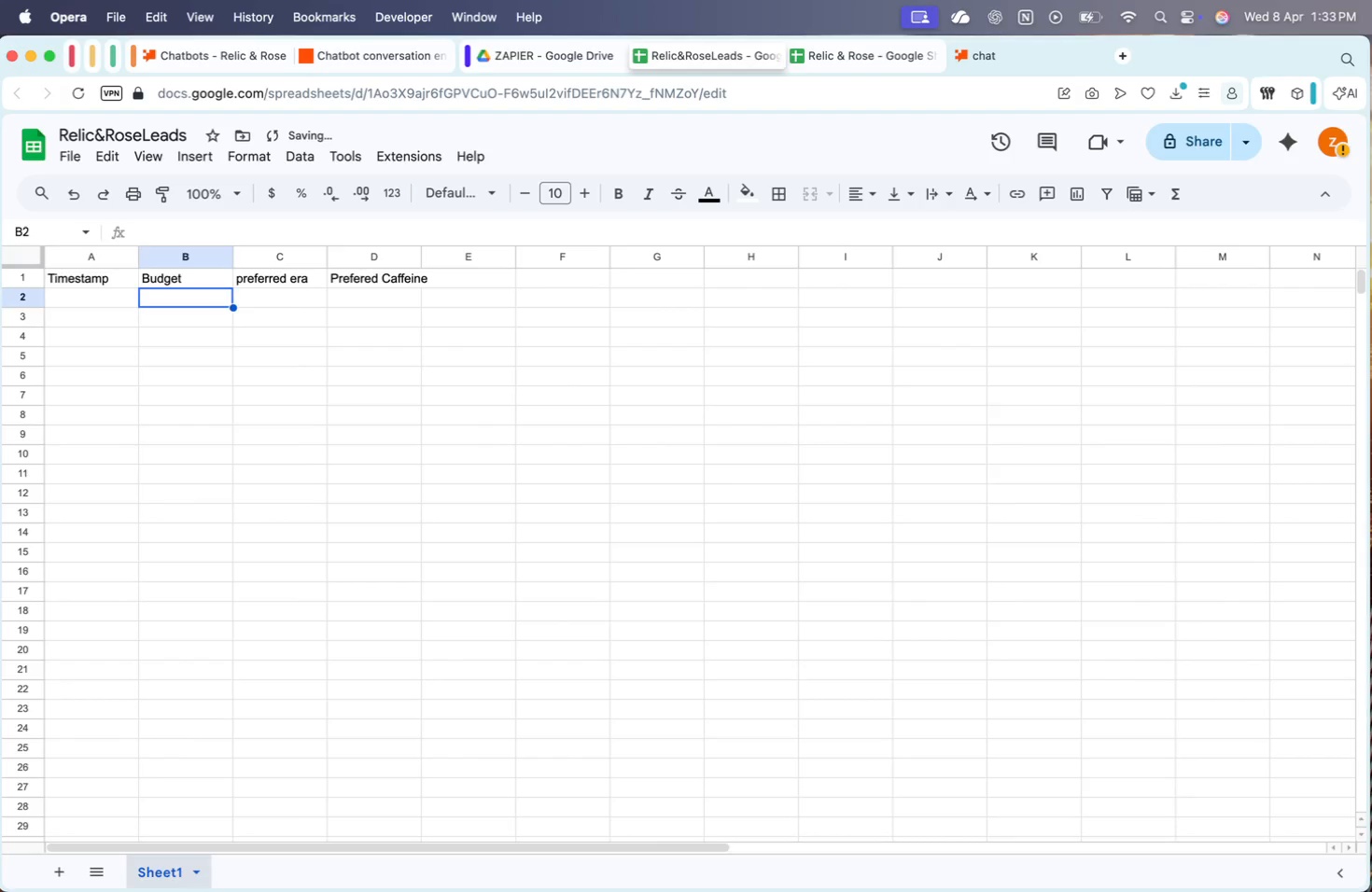 
key(ArrowLeft)
 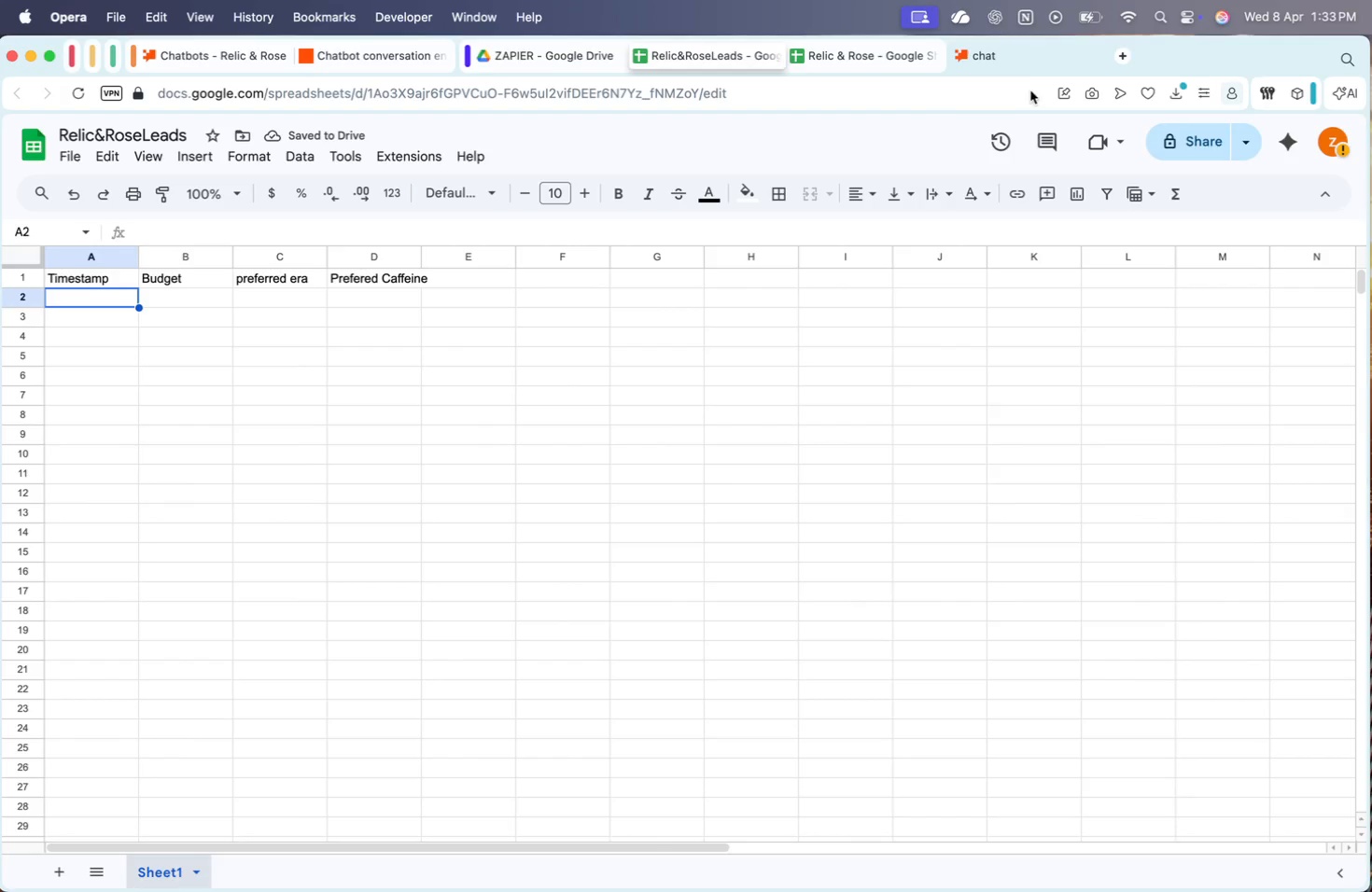 
left_click([1010, 63])
 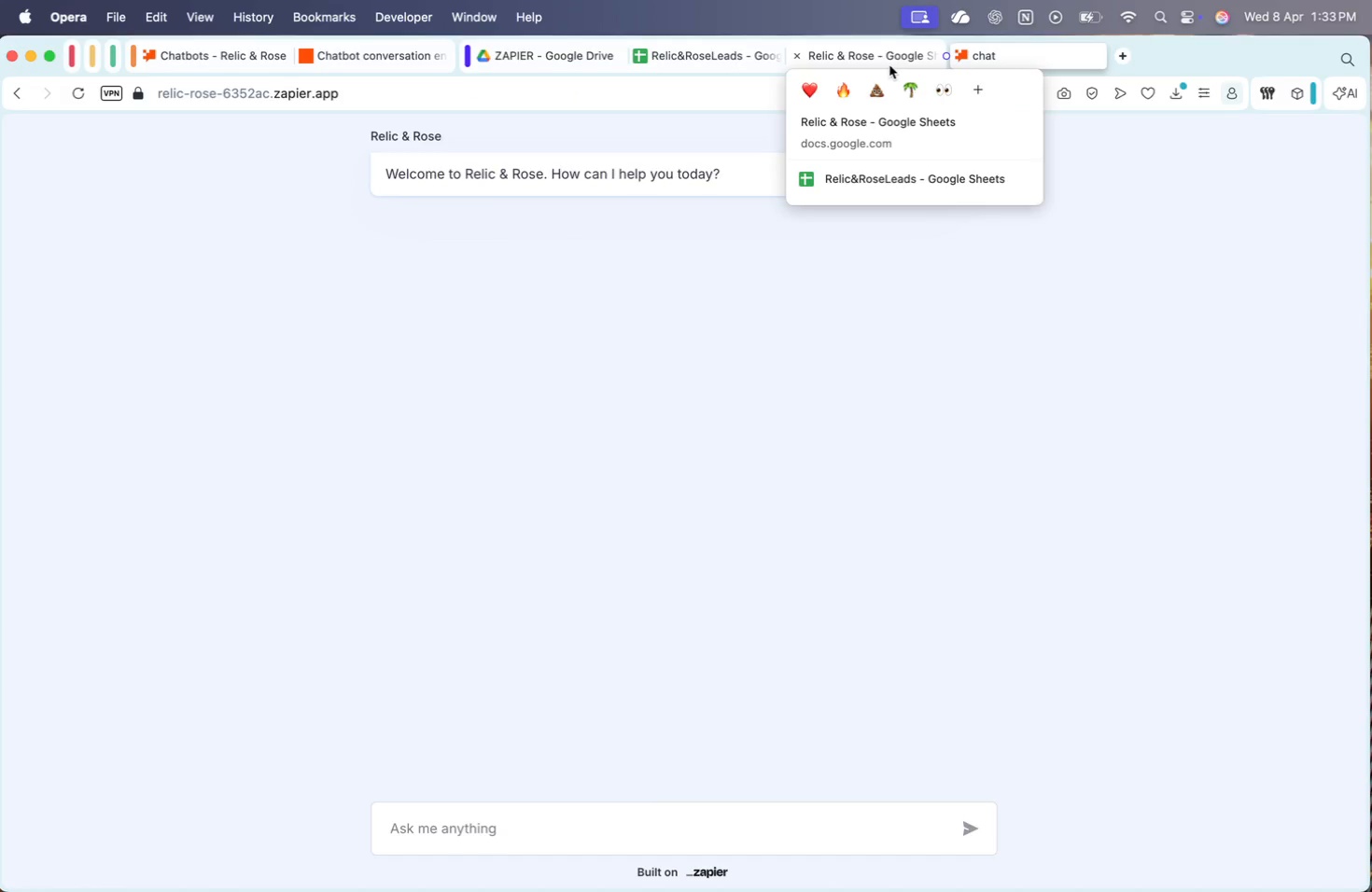 
left_click([884, 63])
 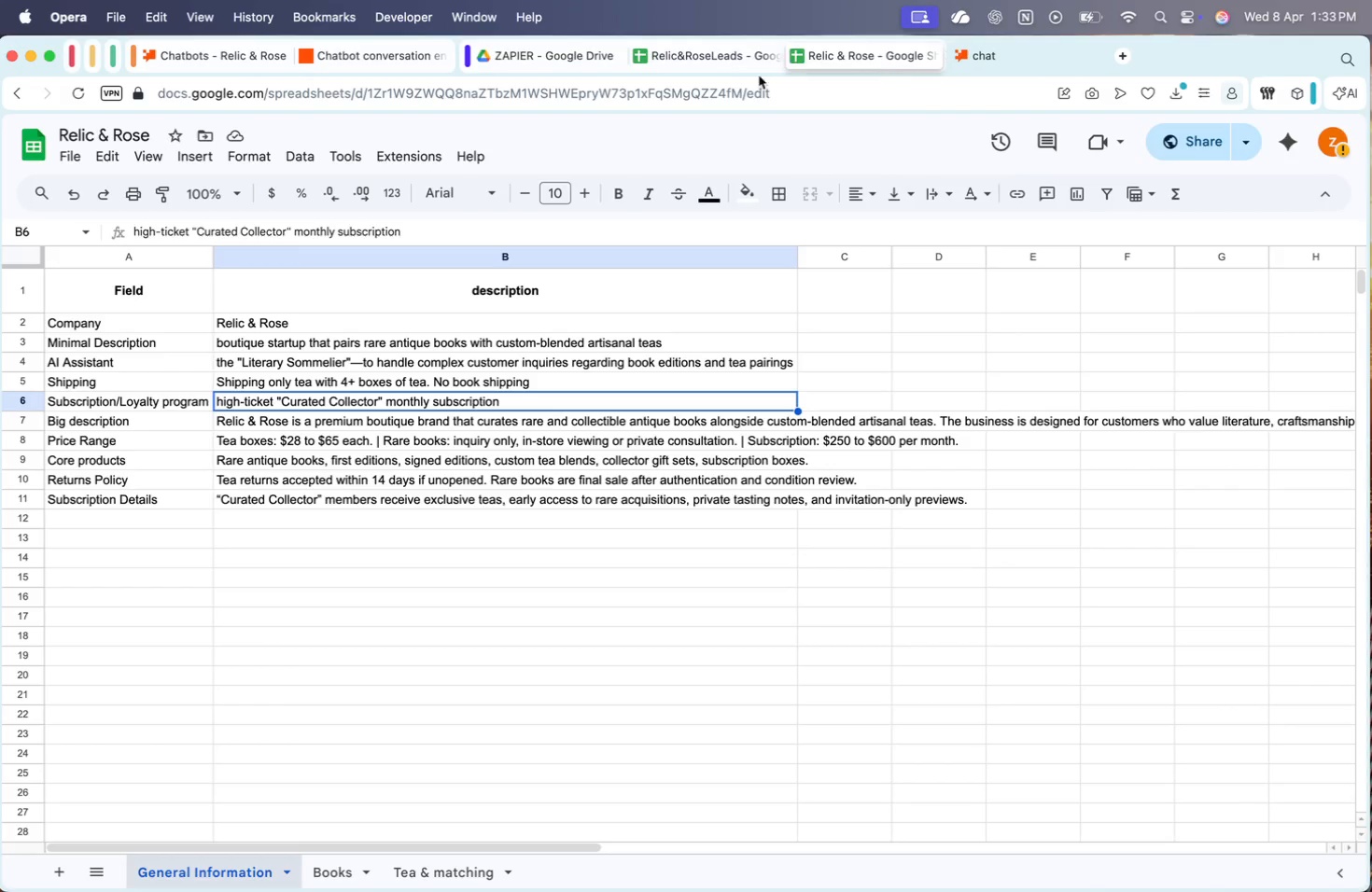 
left_click([695, 59])
 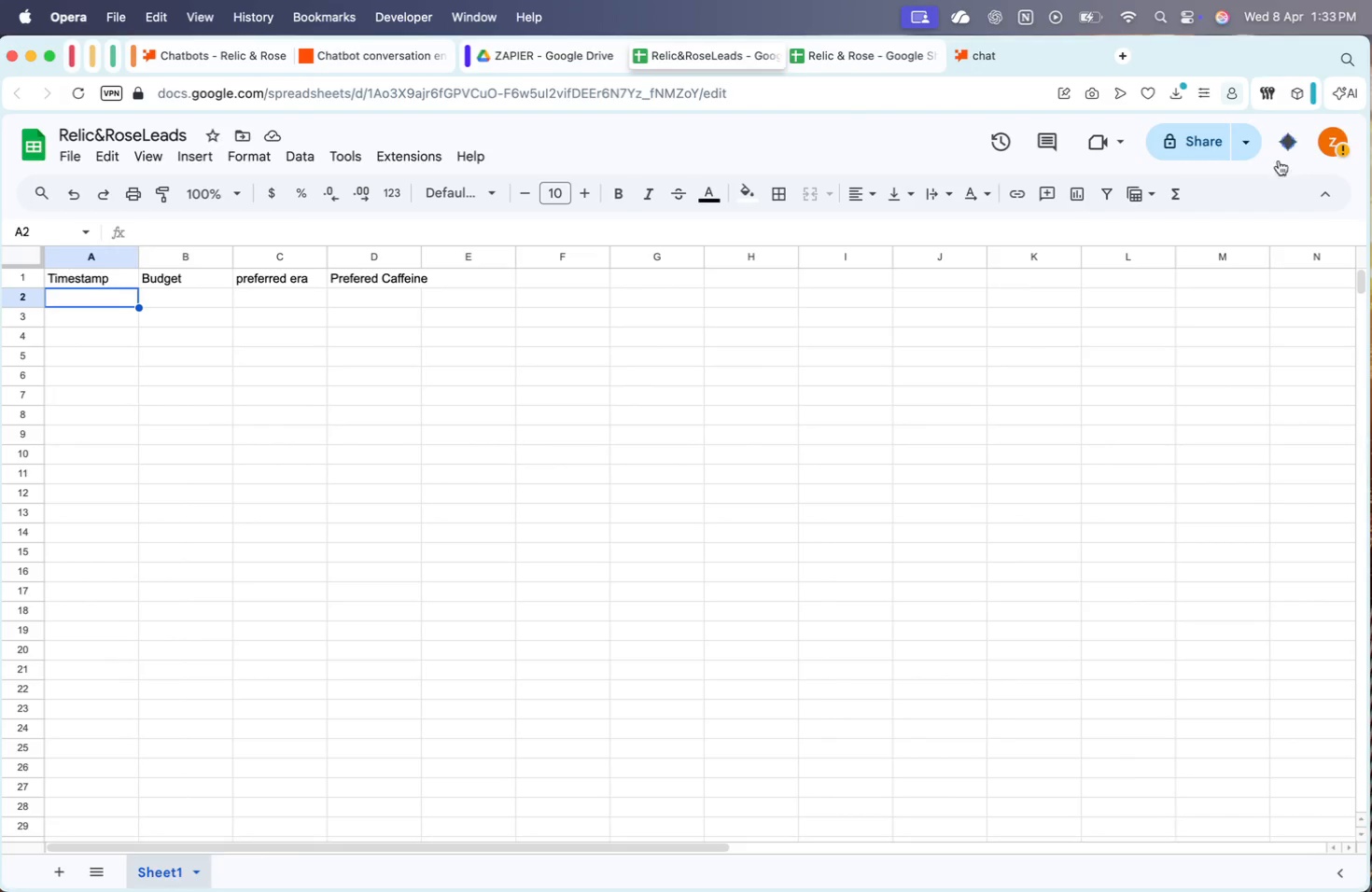 
left_click([1239, 144])
 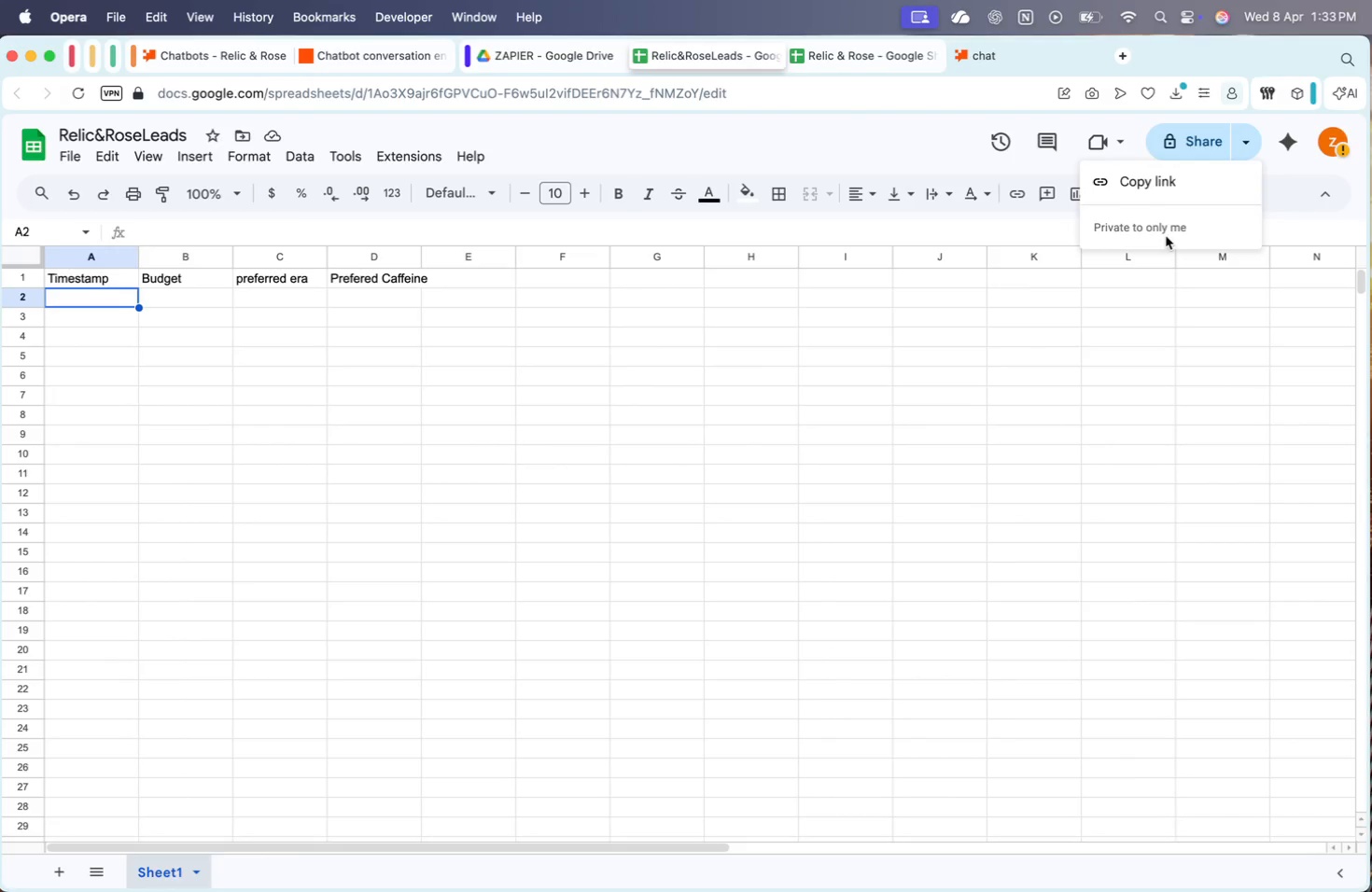 
left_click([1166, 230])
 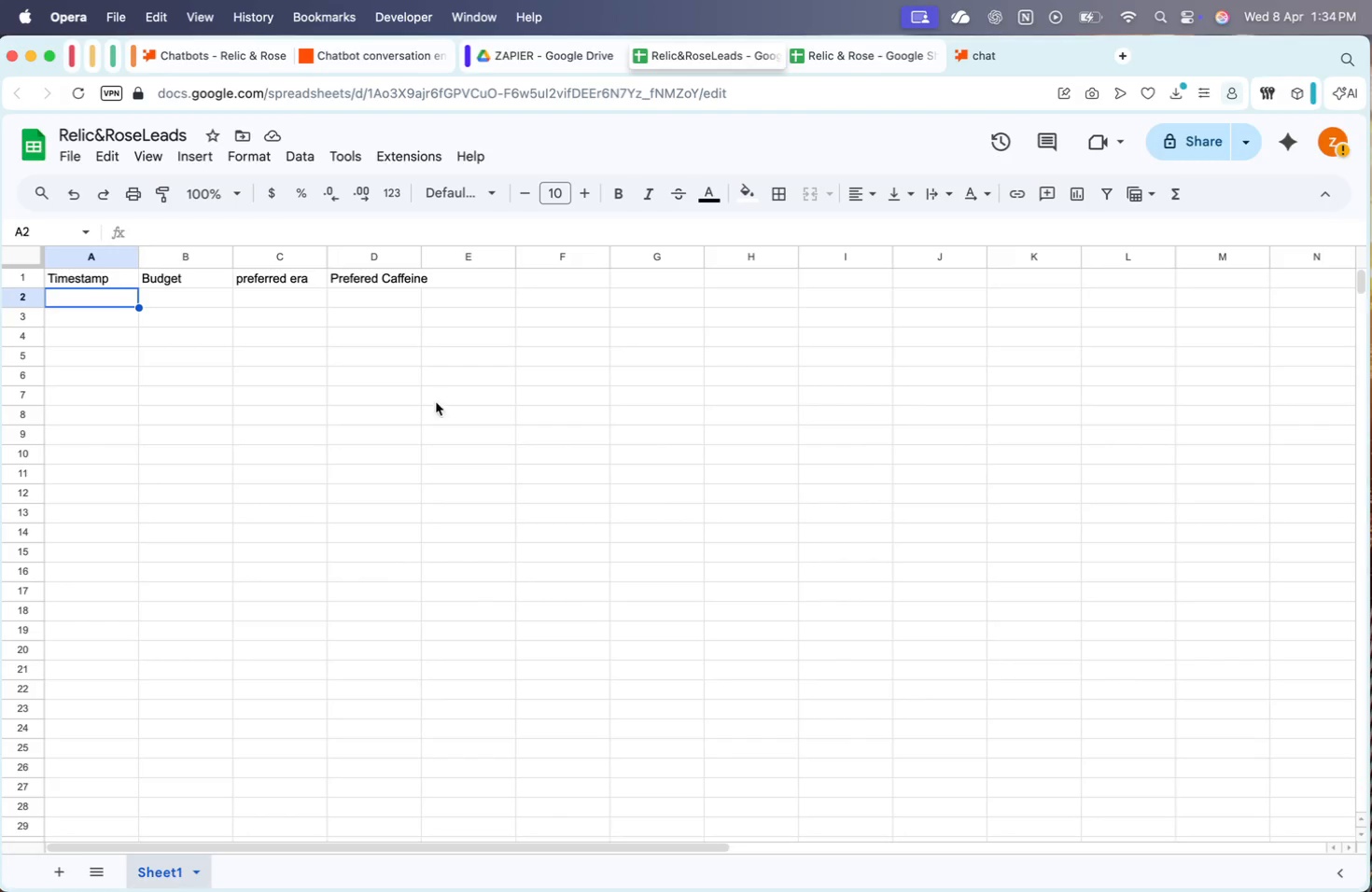 
wait(8.69)
 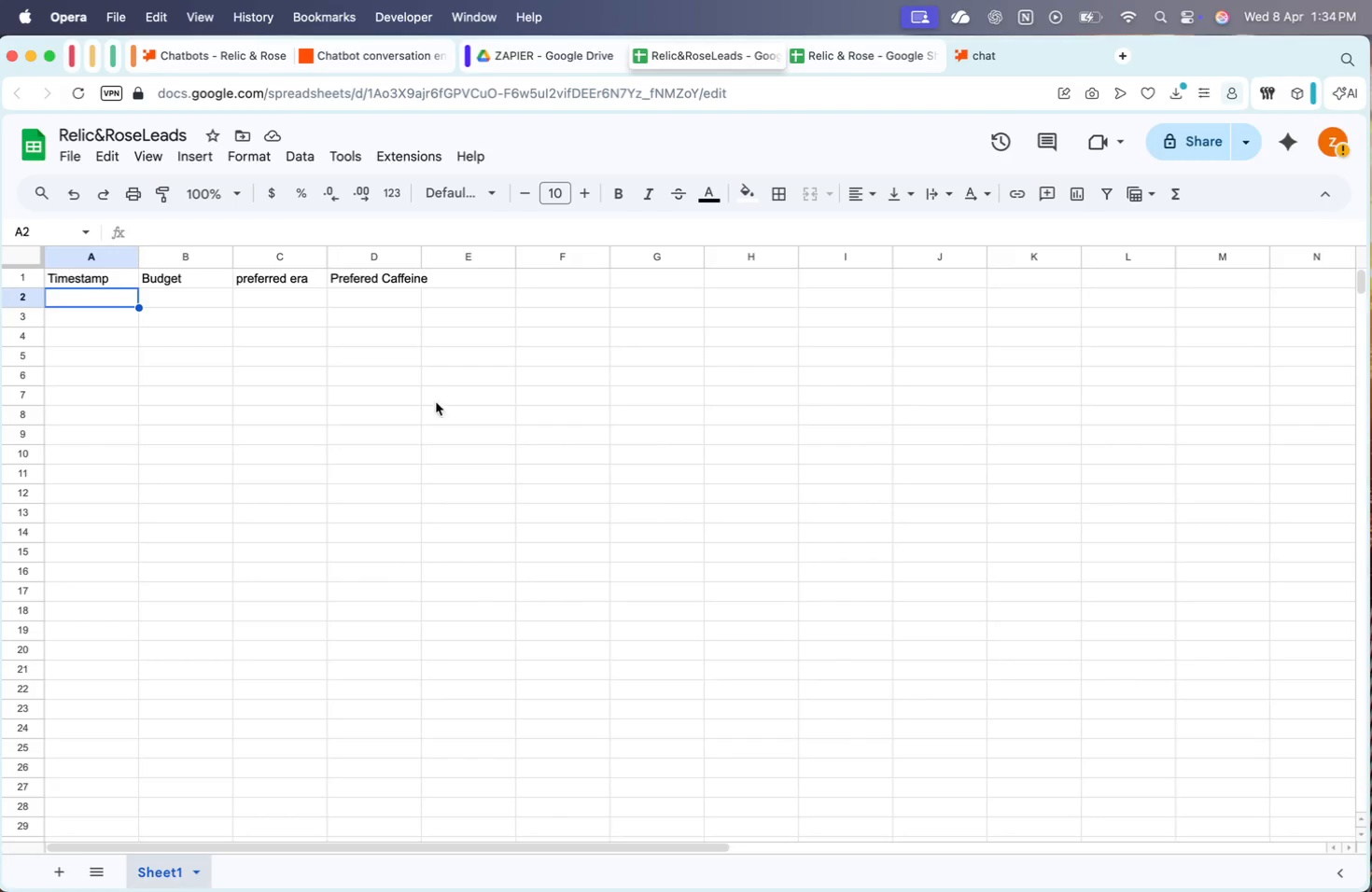 
type(sne)
 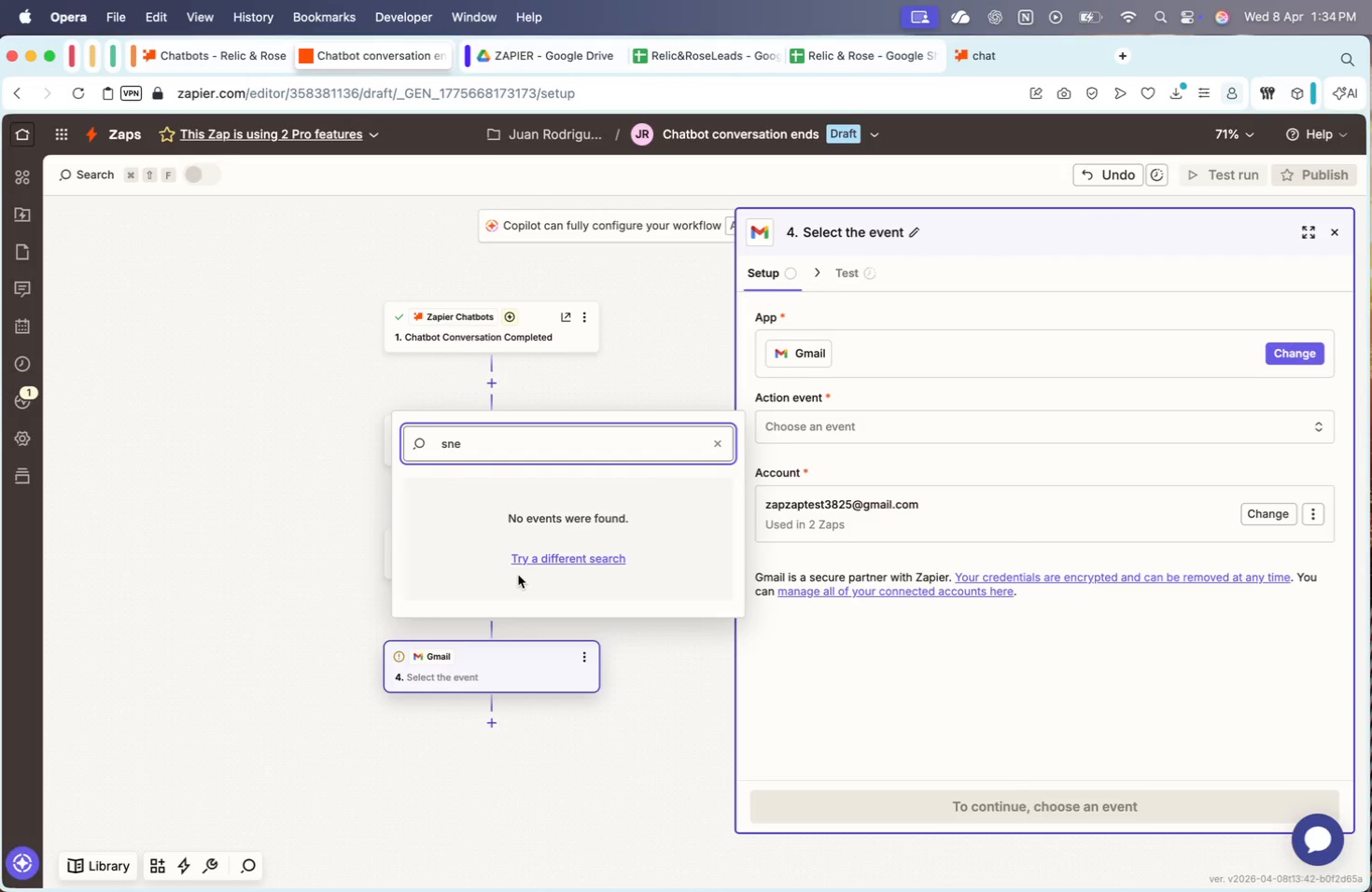 
key(Backspace)
 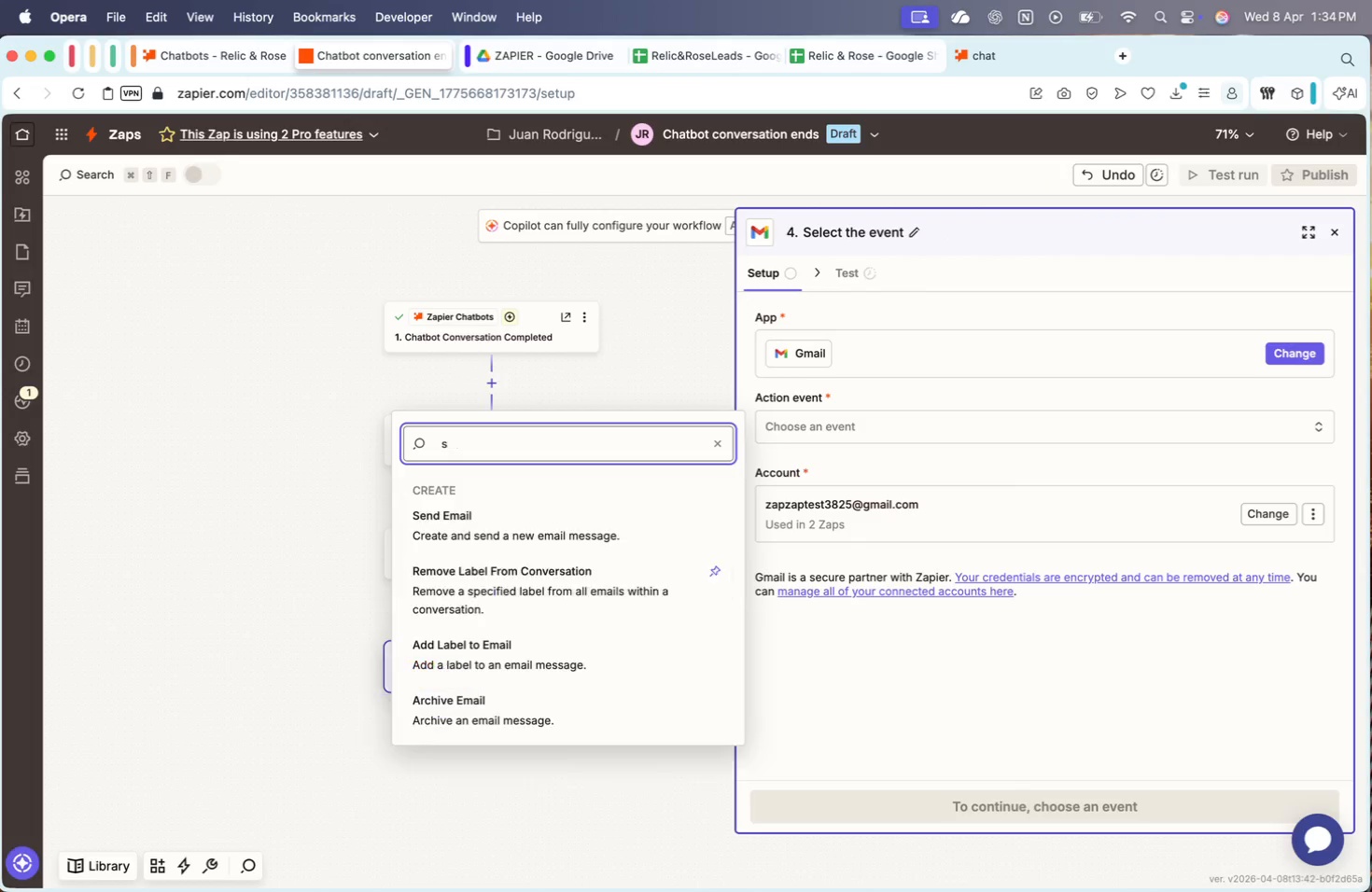 
key(Backspace)
 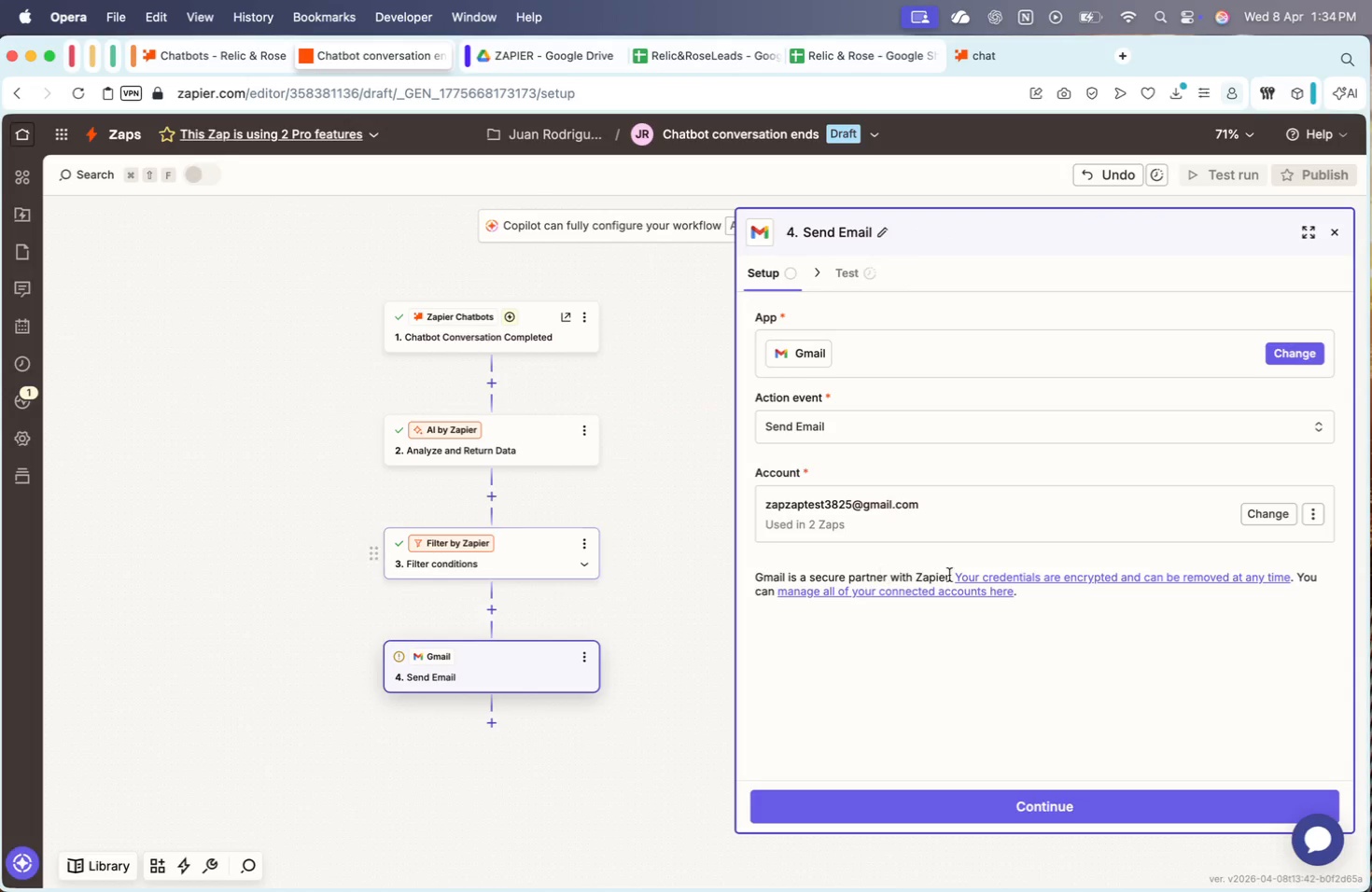 
left_click([958, 805])
 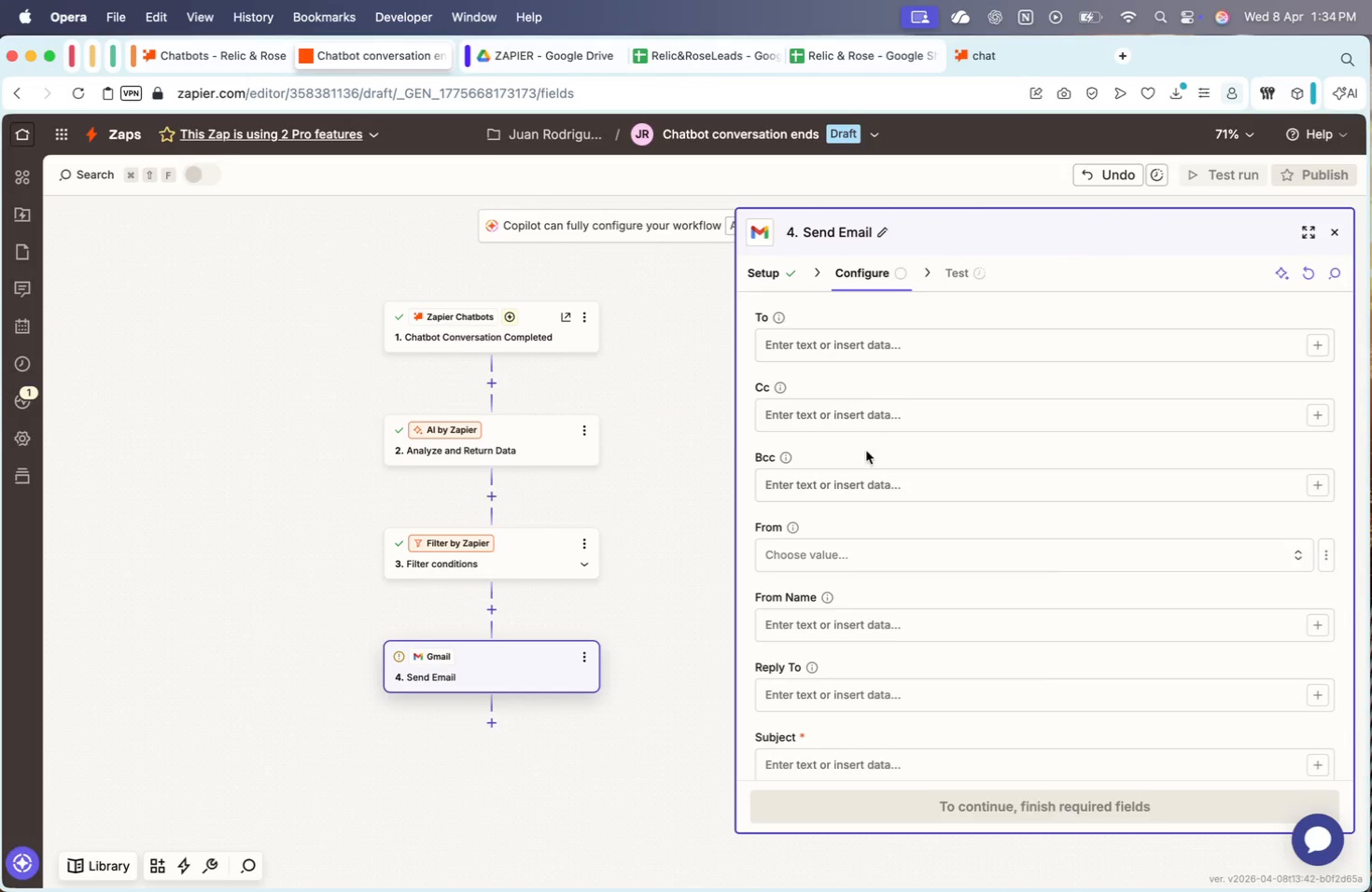 
scroll: coordinate [866, 453], scroll_direction: up, amount: 11.0
 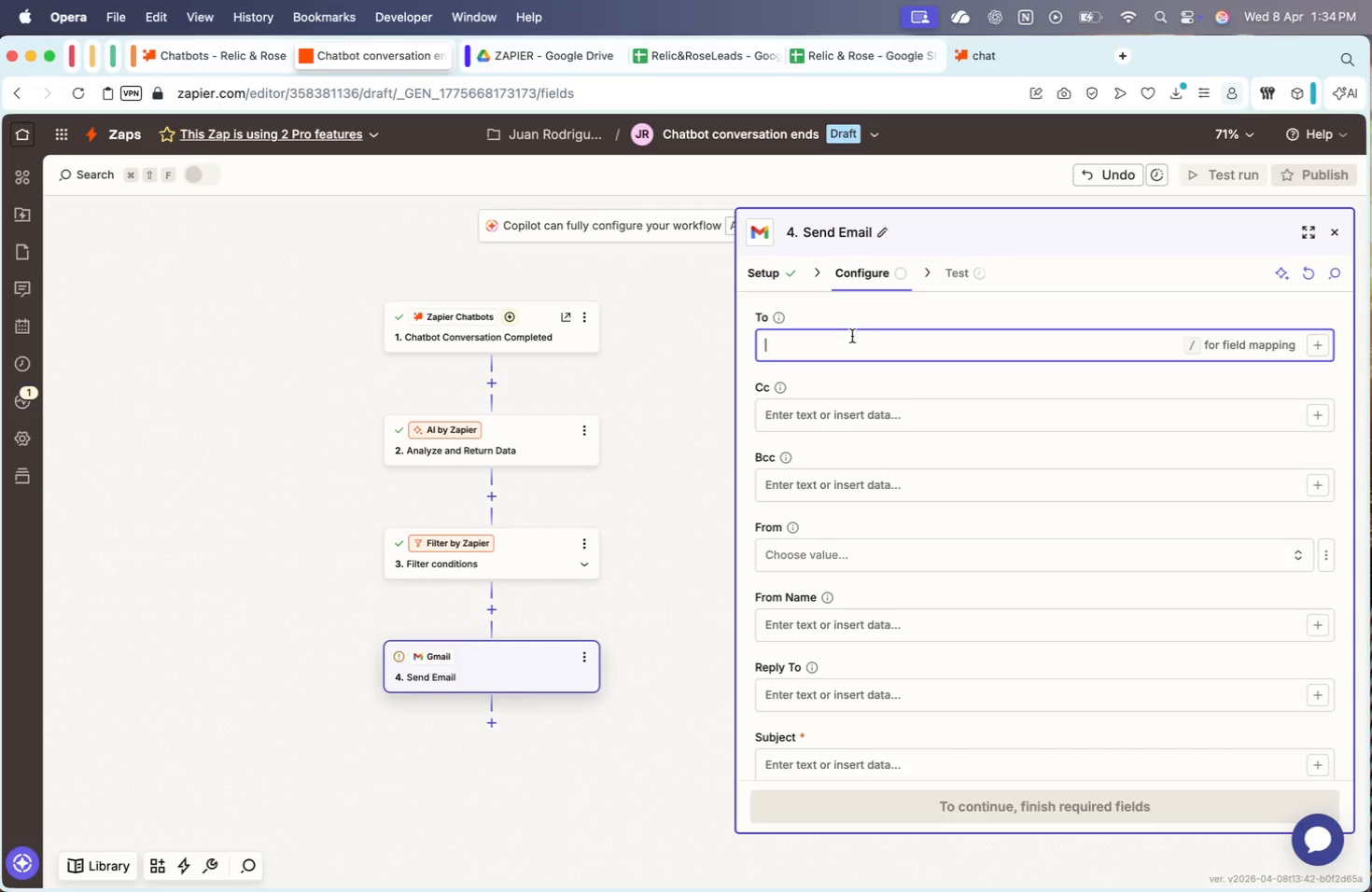 
type(jc7129066@gmail.com)
 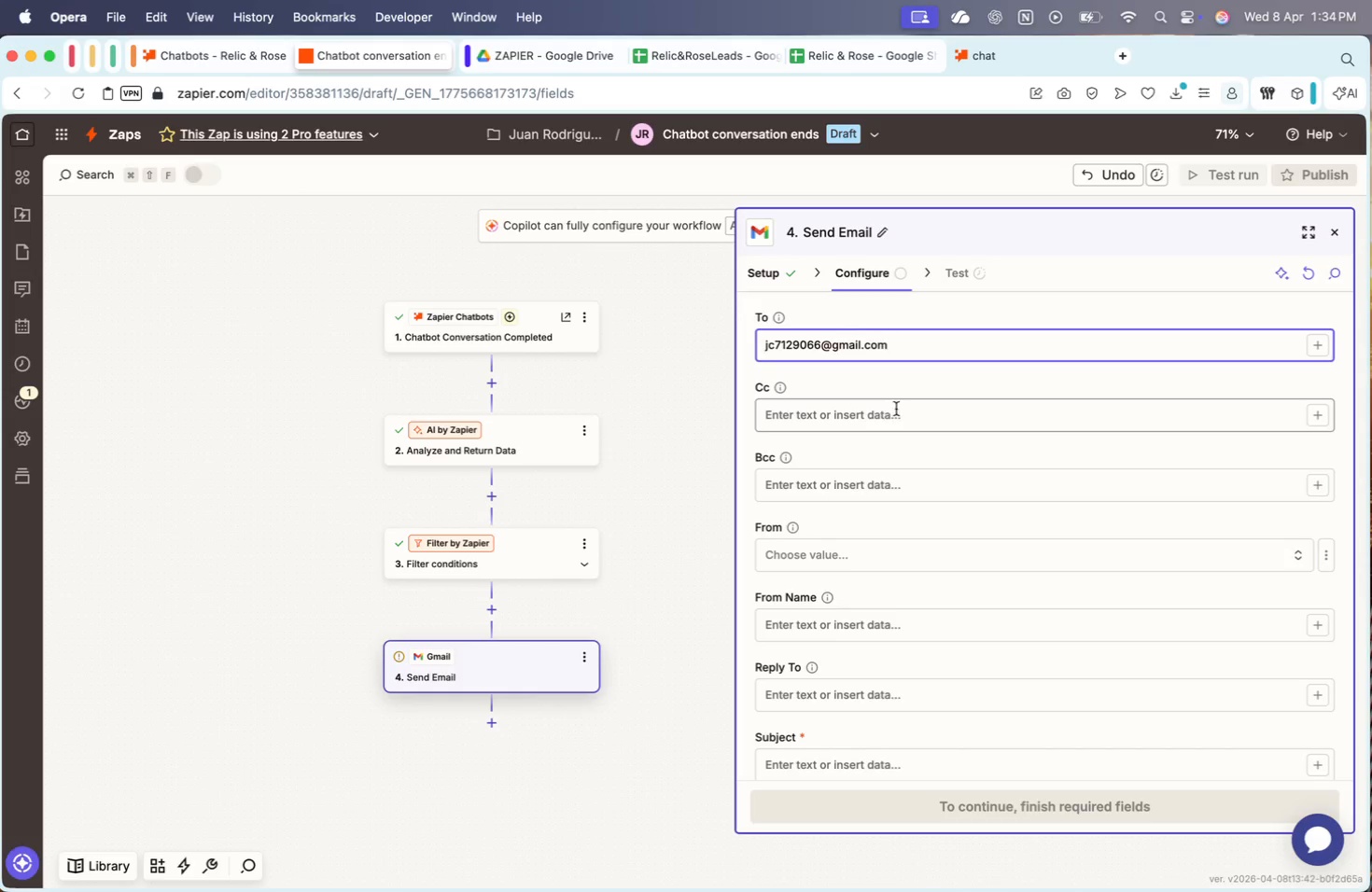 
scroll: coordinate [896, 409], scroll_direction: down, amount: 12.0
 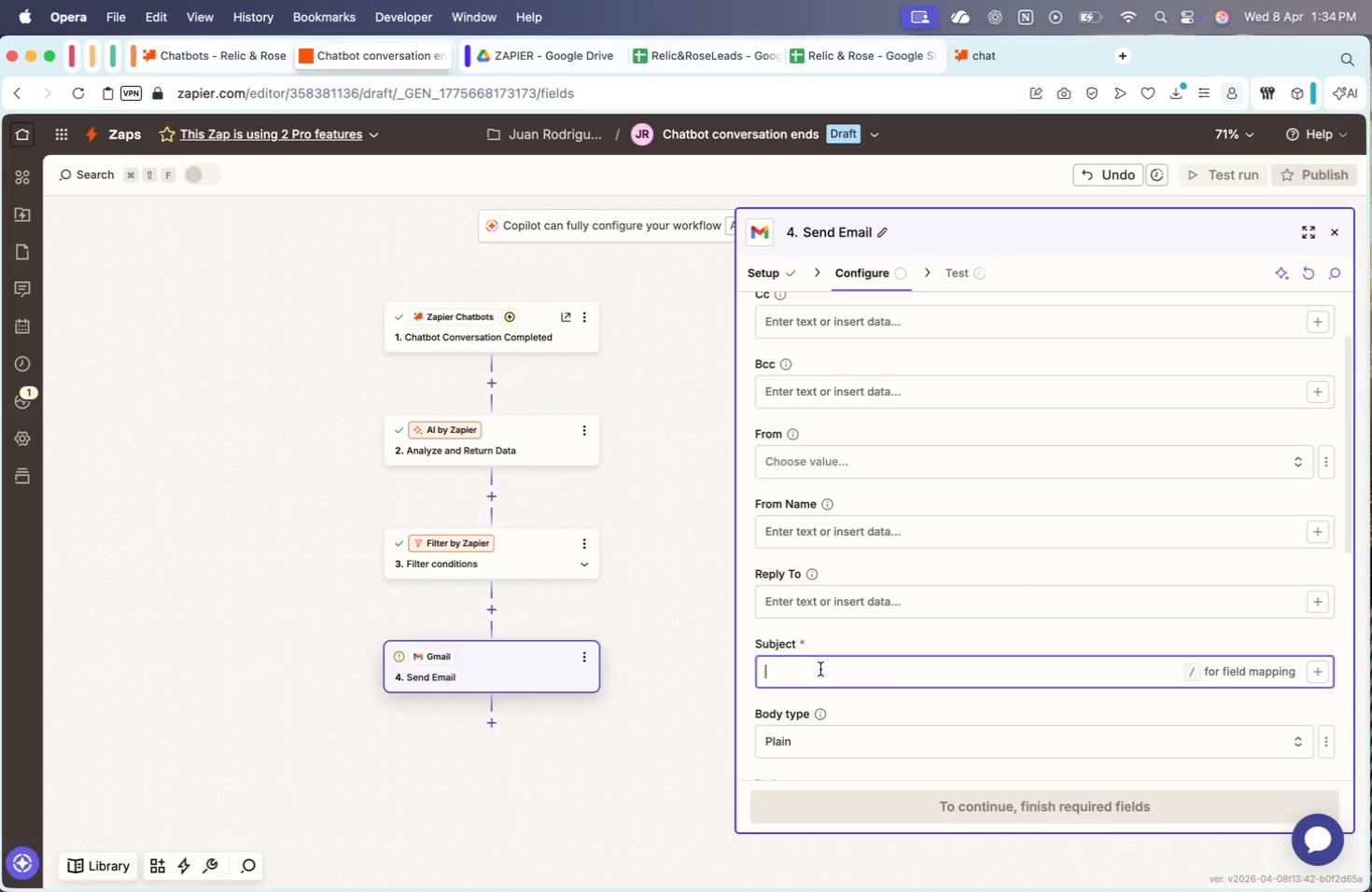 
key(CapsLock)
 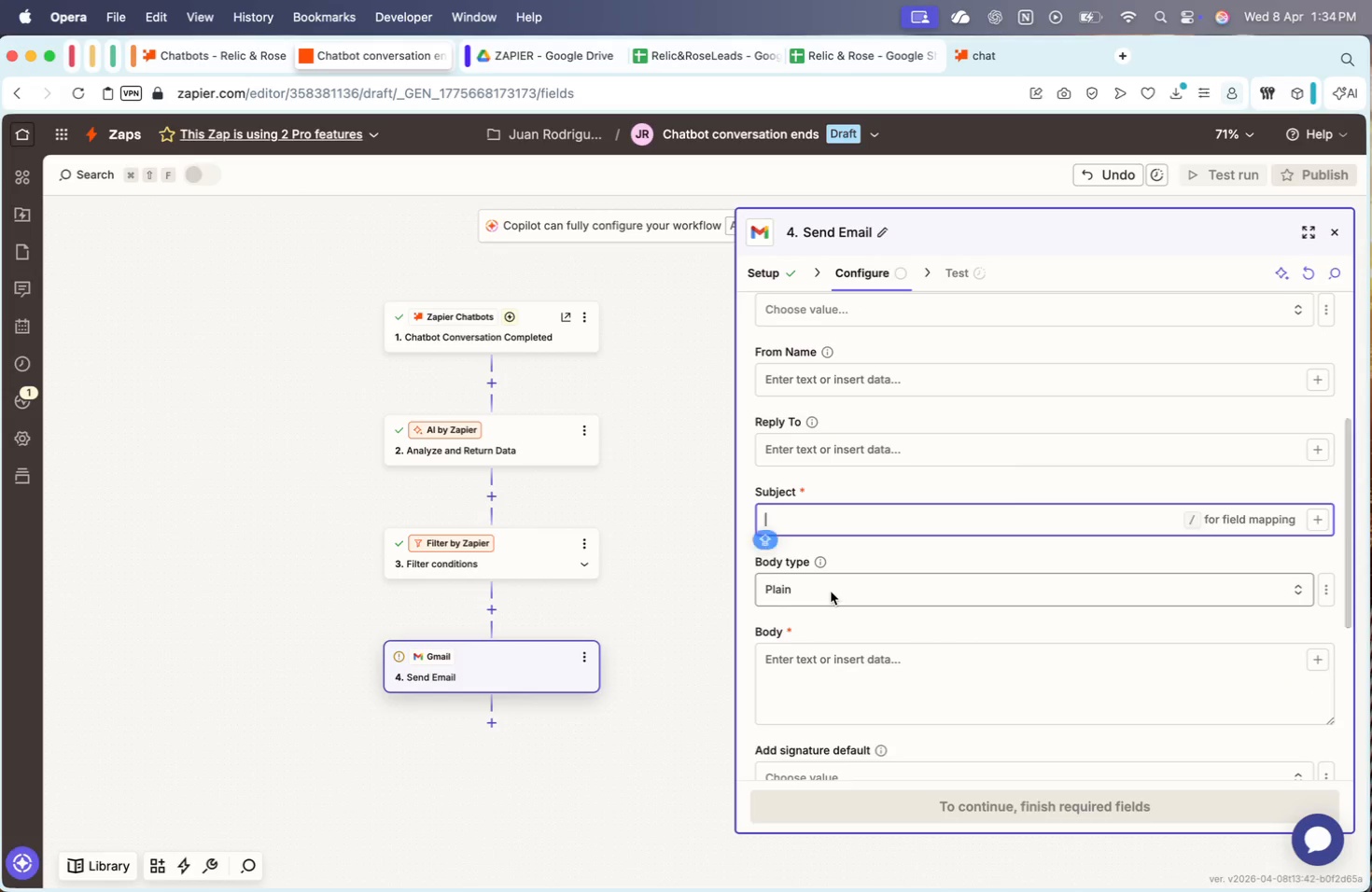 
scroll: coordinate [820, 669], scroll_direction: down, amount: 18.0
 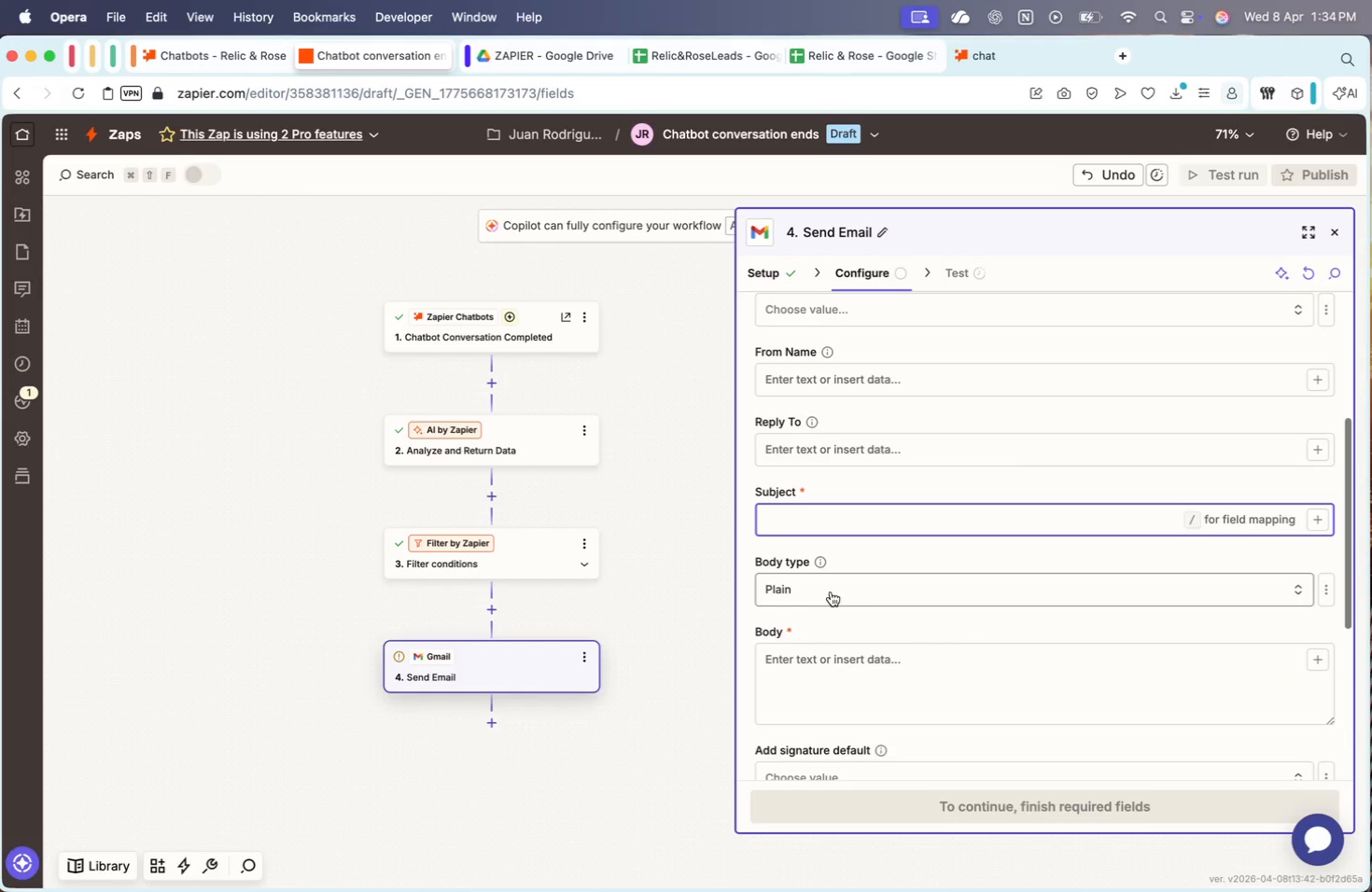 
type(New High)
 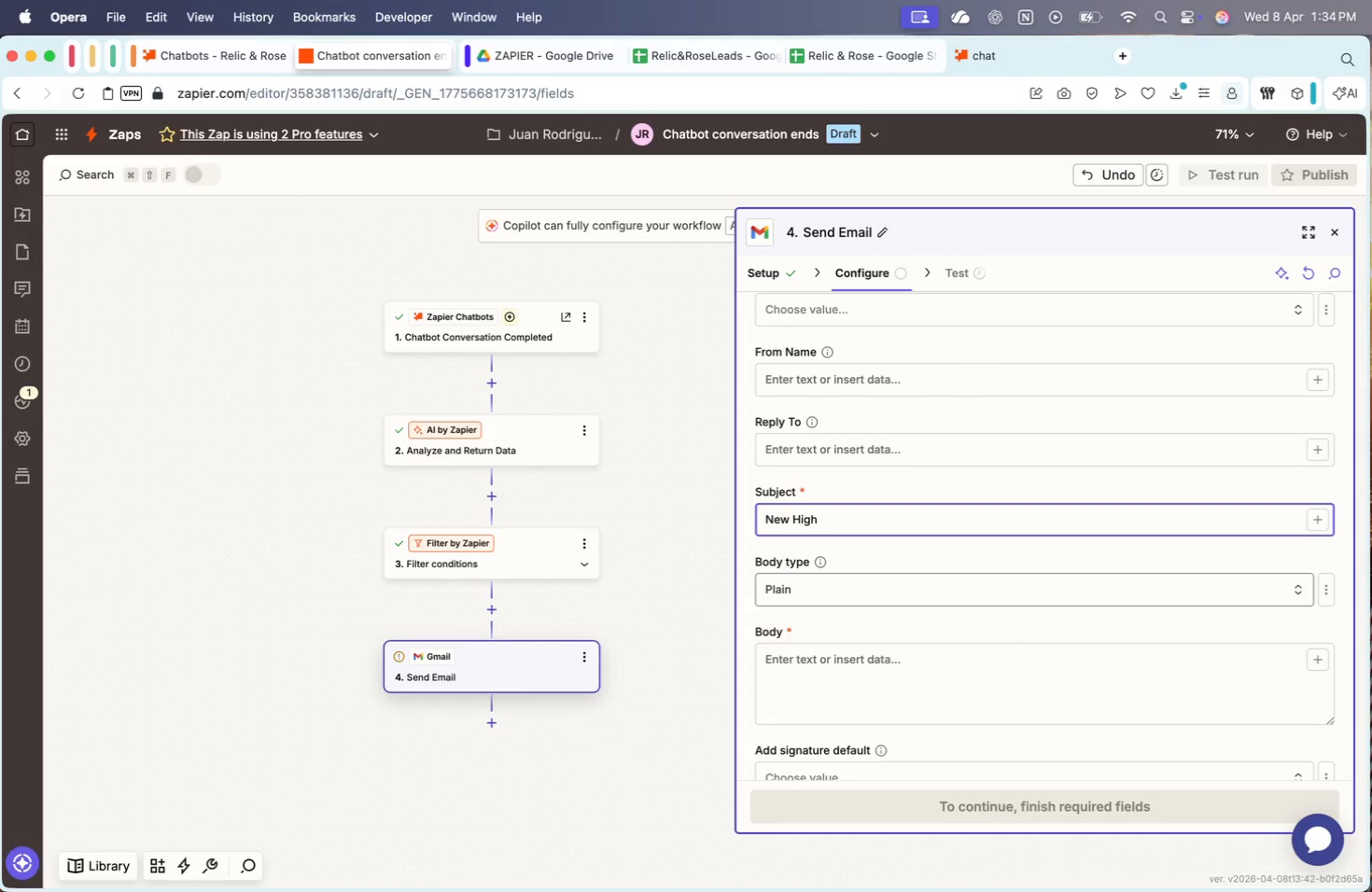 
key(Meta+ArrowLeft)
 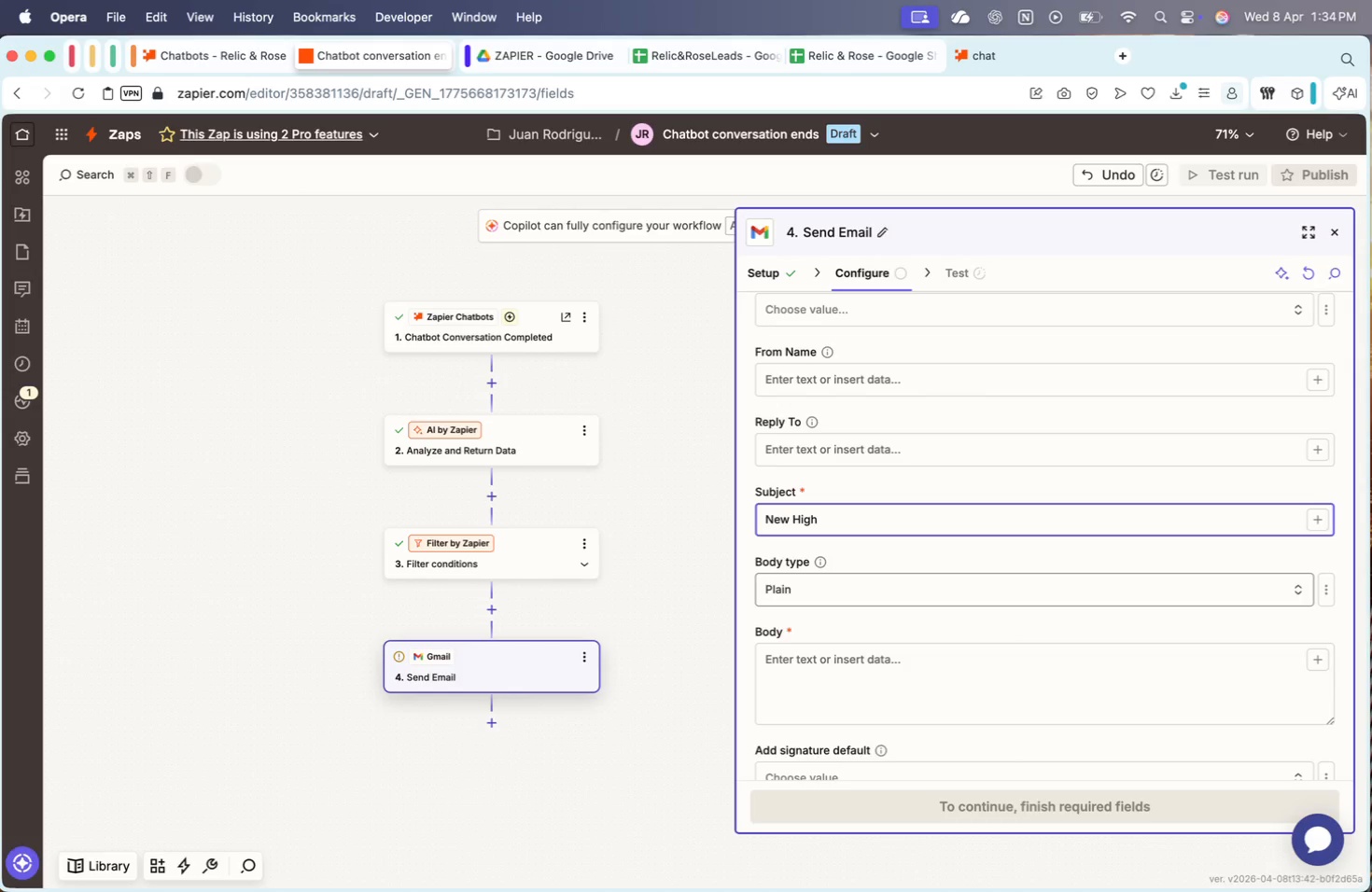 
key(Fn)
 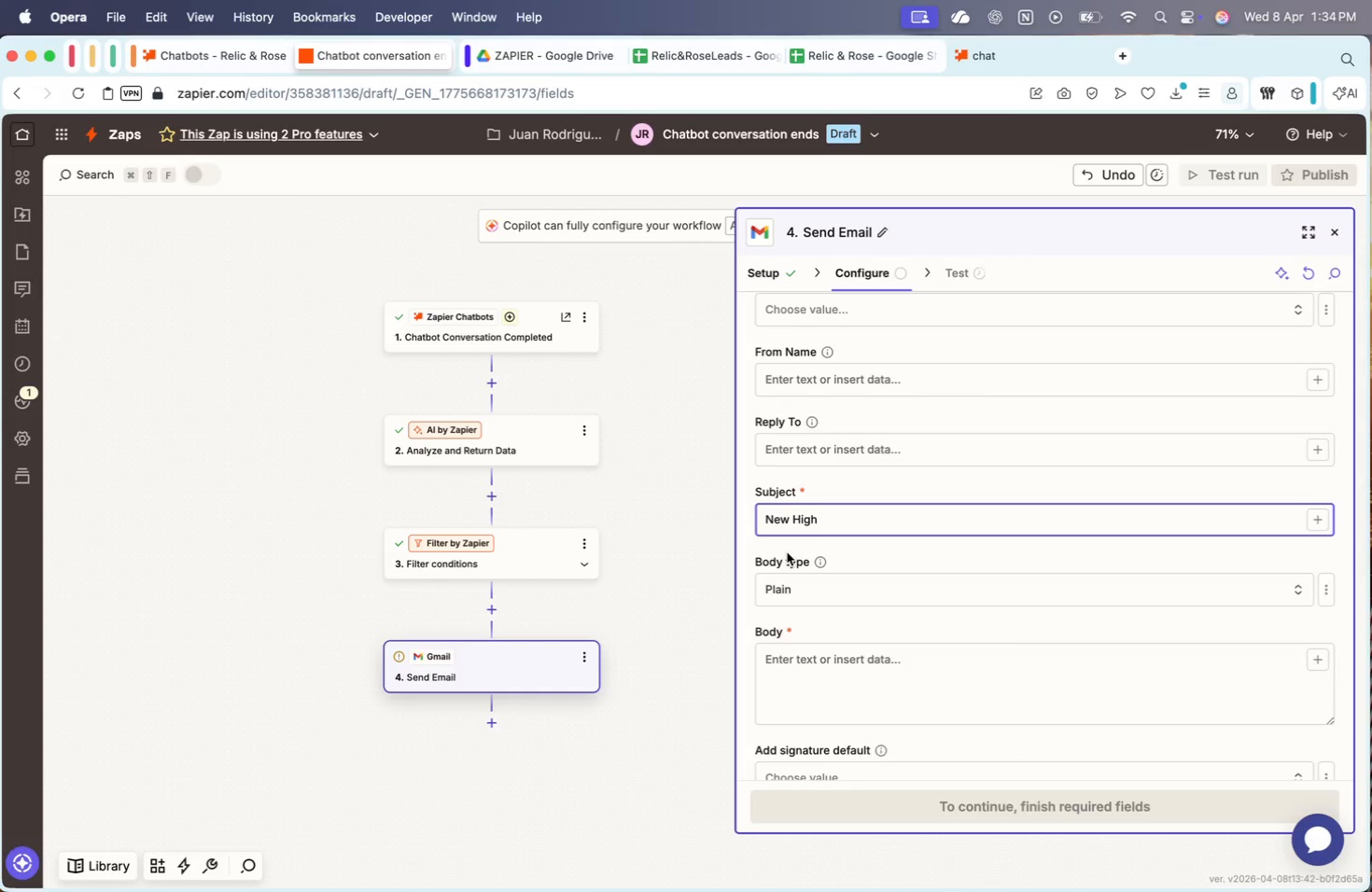 
key(Fn)
 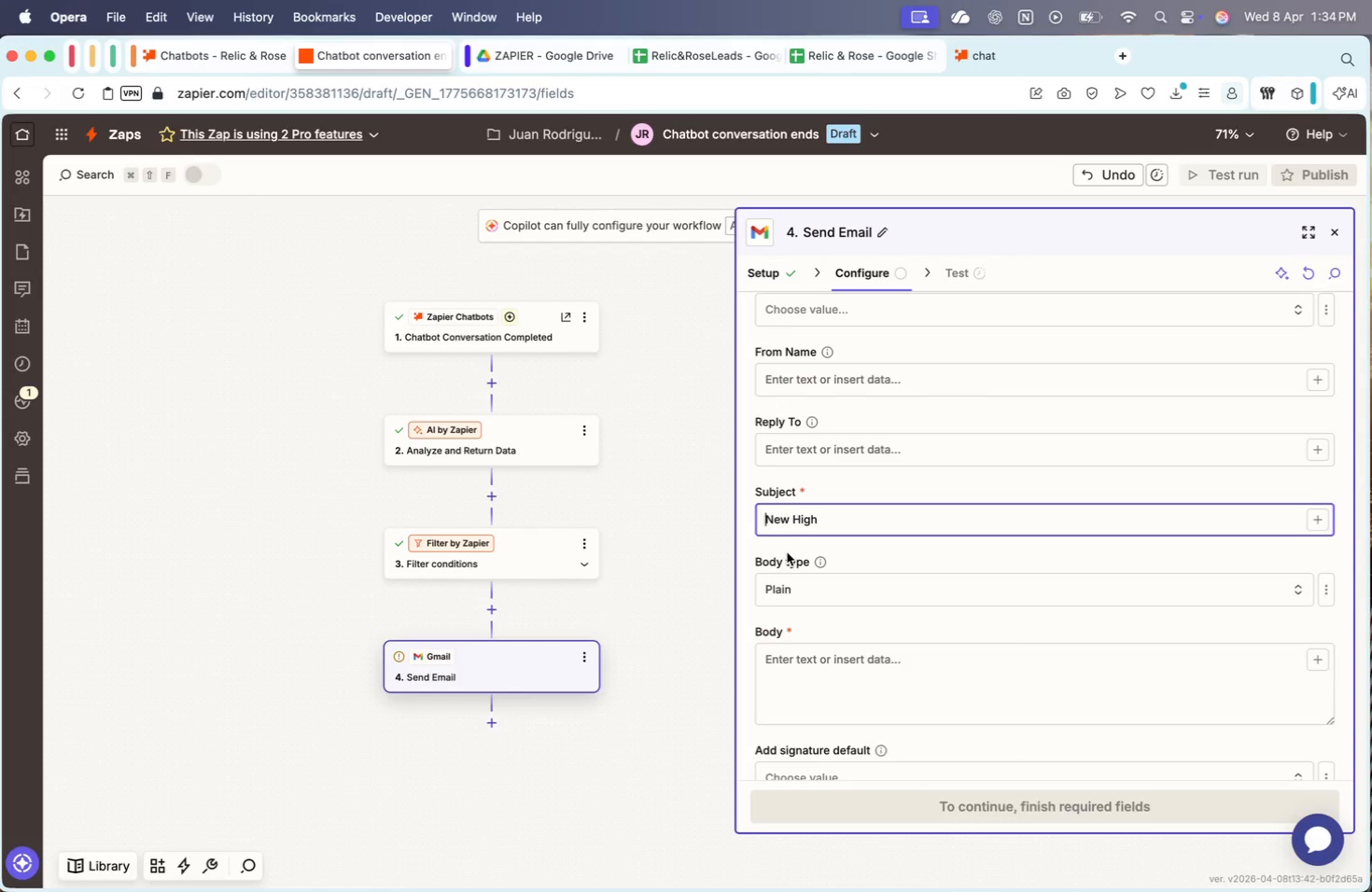 
key(Fn)
 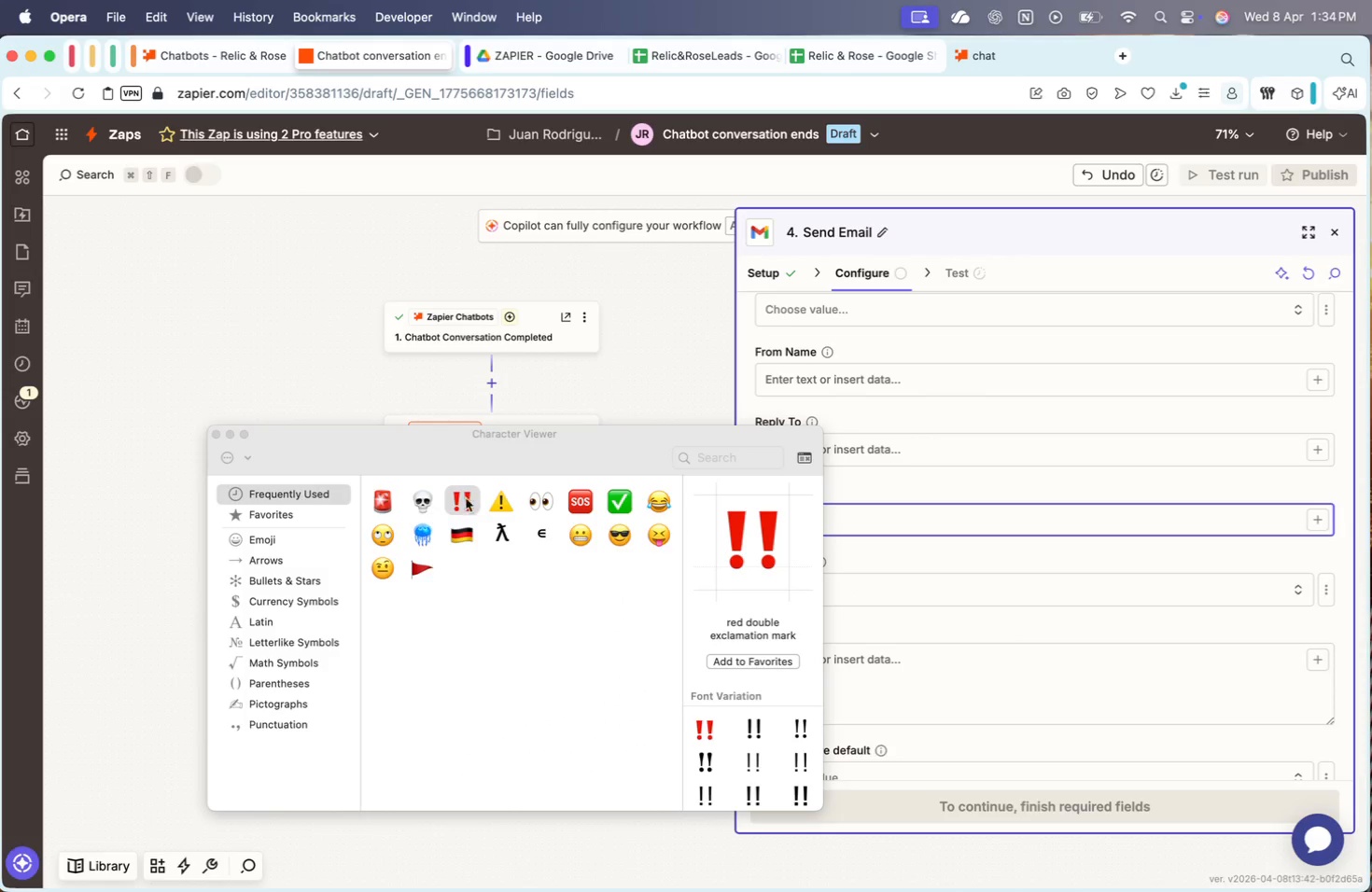 
double_click([459, 495])
 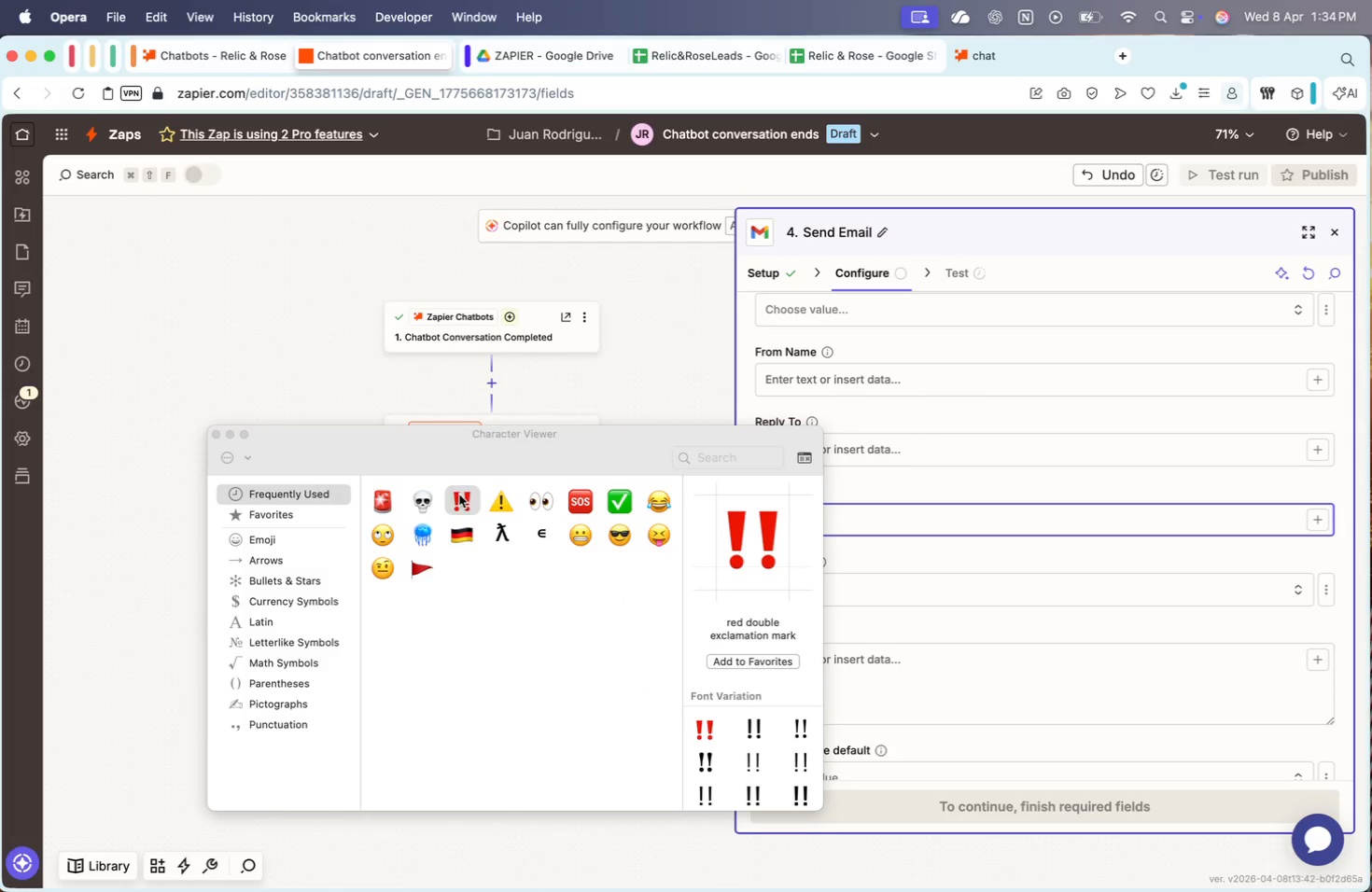 
triple_click([459, 495])
 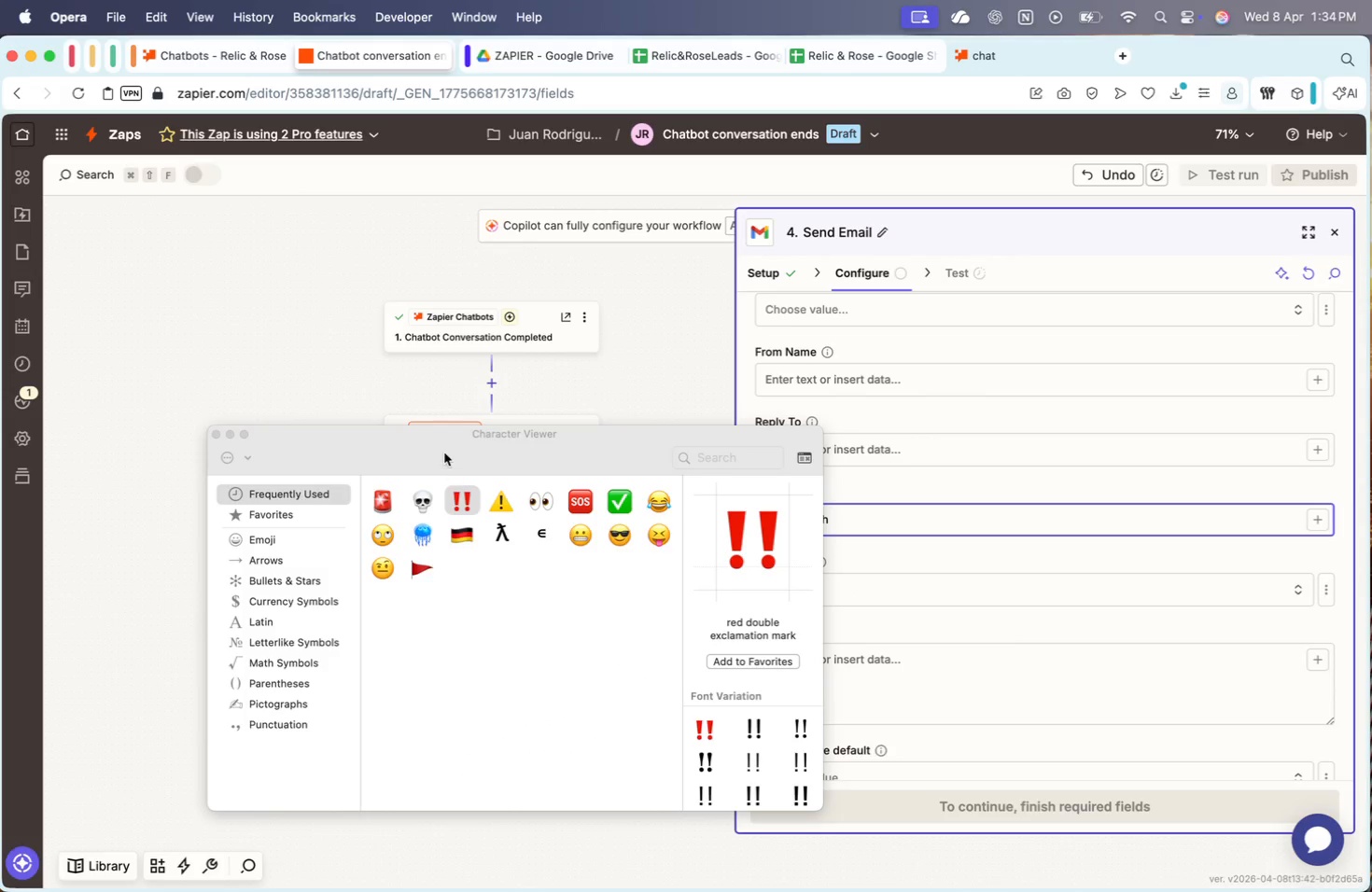 
left_click_drag(start_coordinate=[436, 436], to_coordinate=[394, 488])
 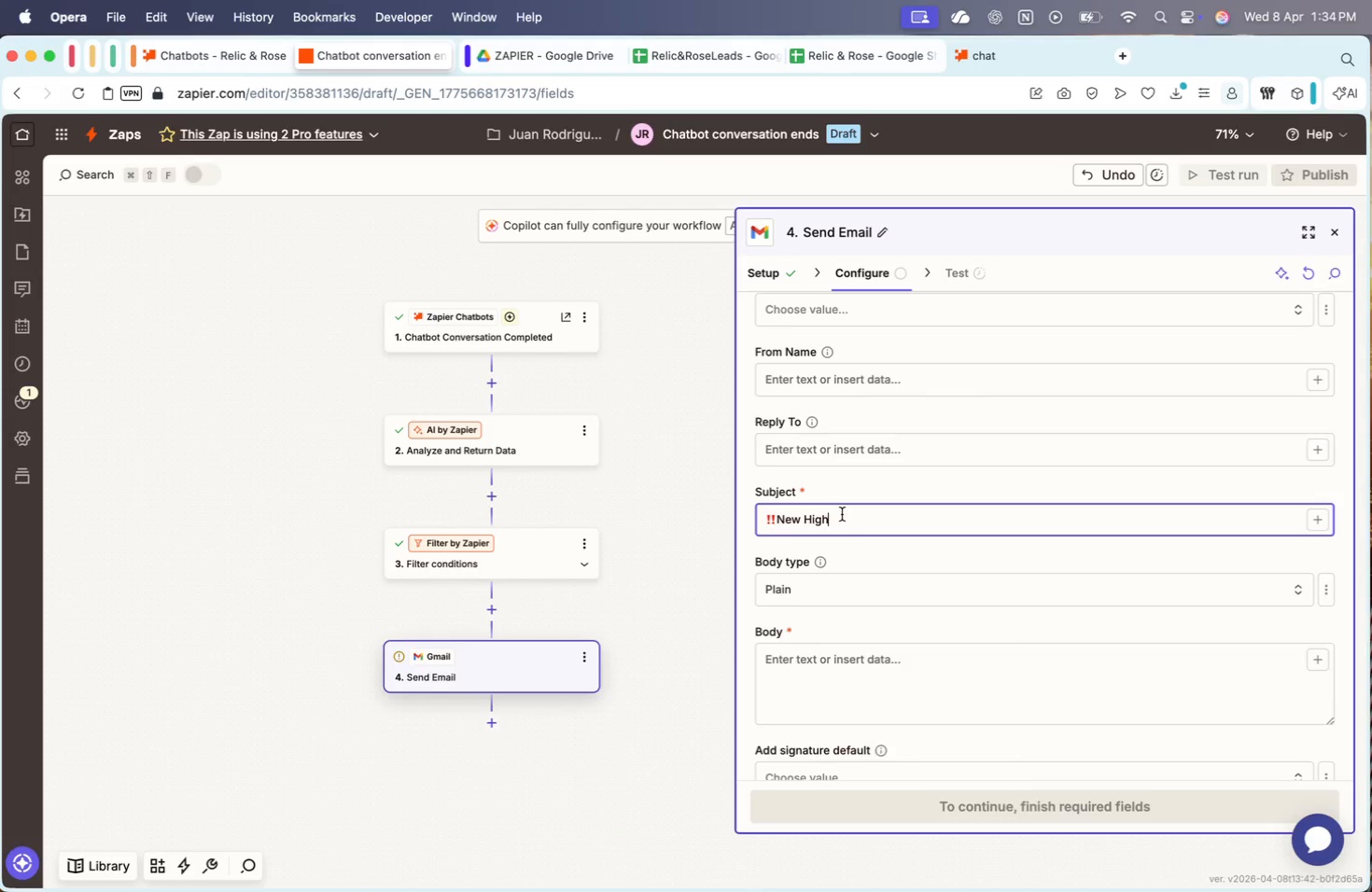 
type( Value Lead)
 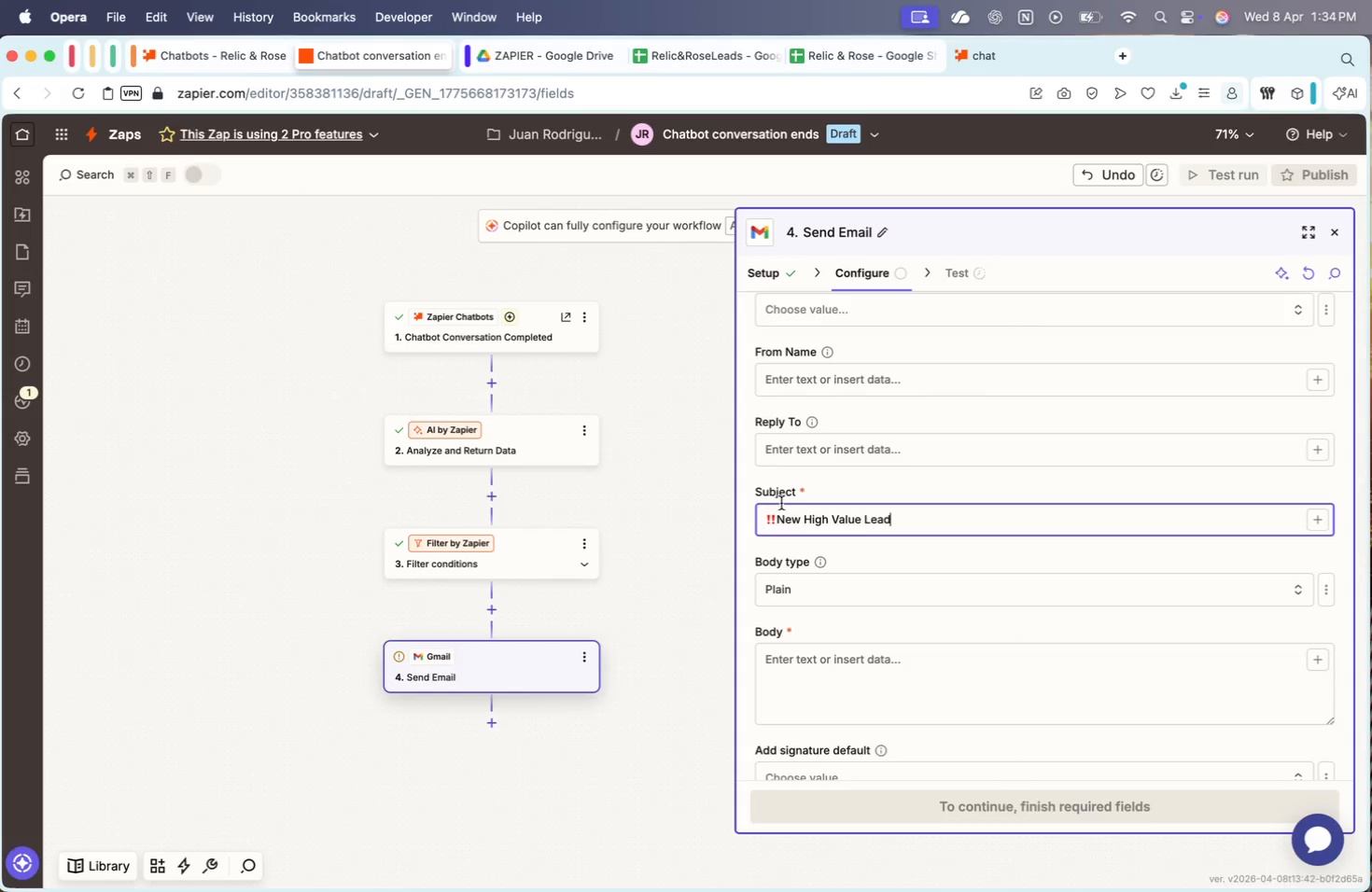 
left_click_drag(start_coordinate=[777, 518], to_coordinate=[763, 517])
 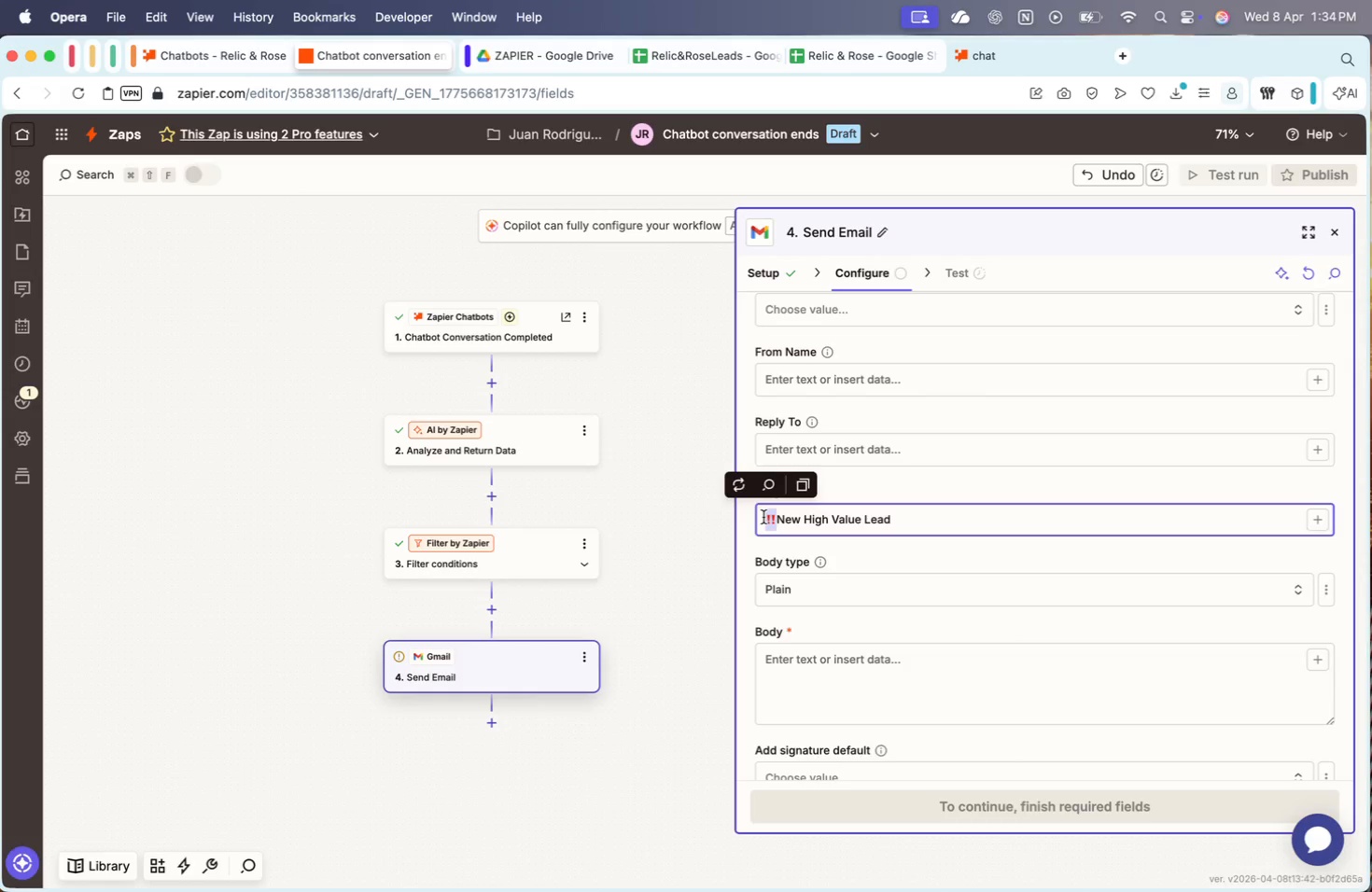 
key(Meta+CommandLeft)
 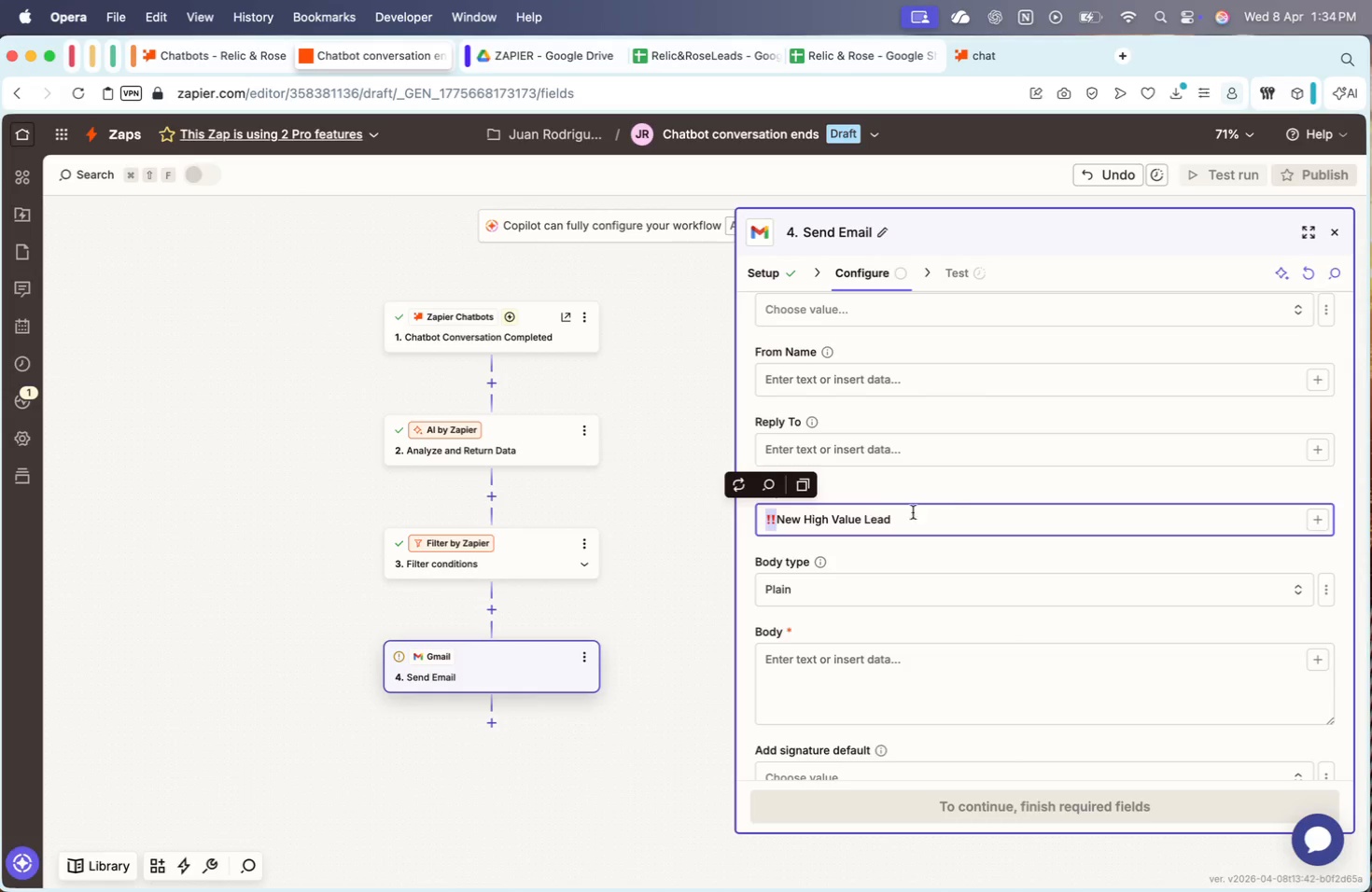 
key(Meta+C)
 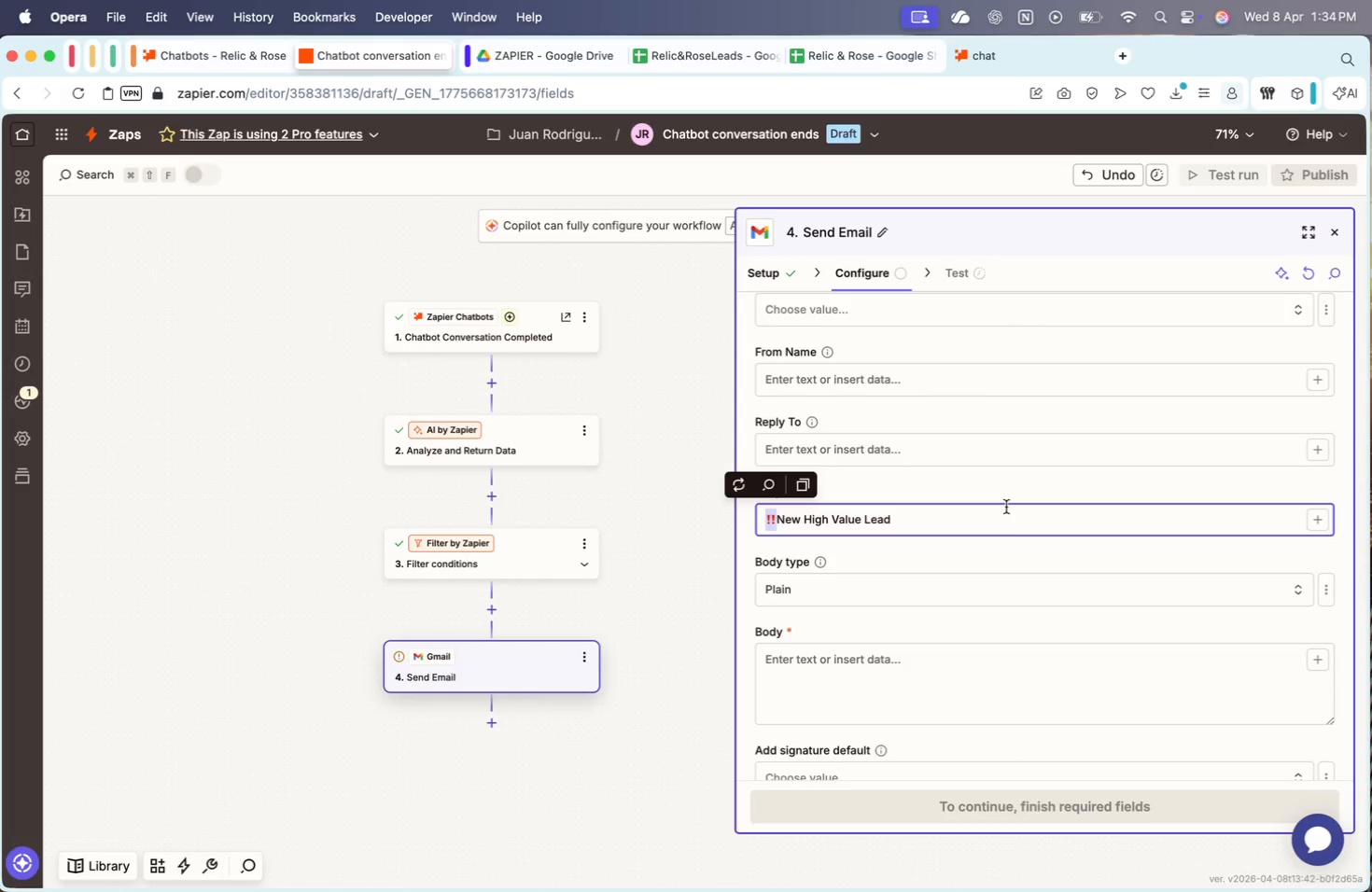 
left_click([1006, 507])
 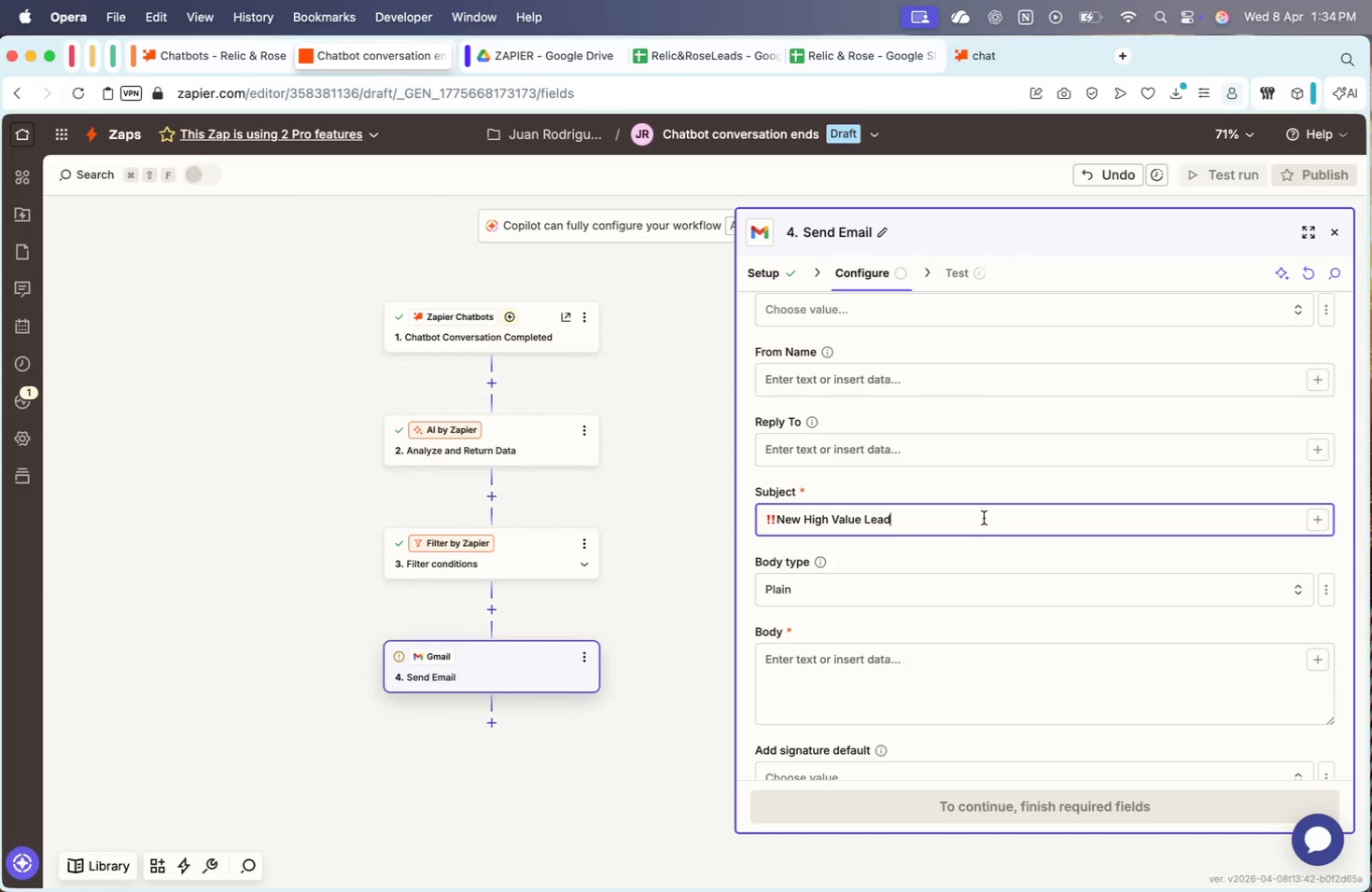 
key(Meta+V)